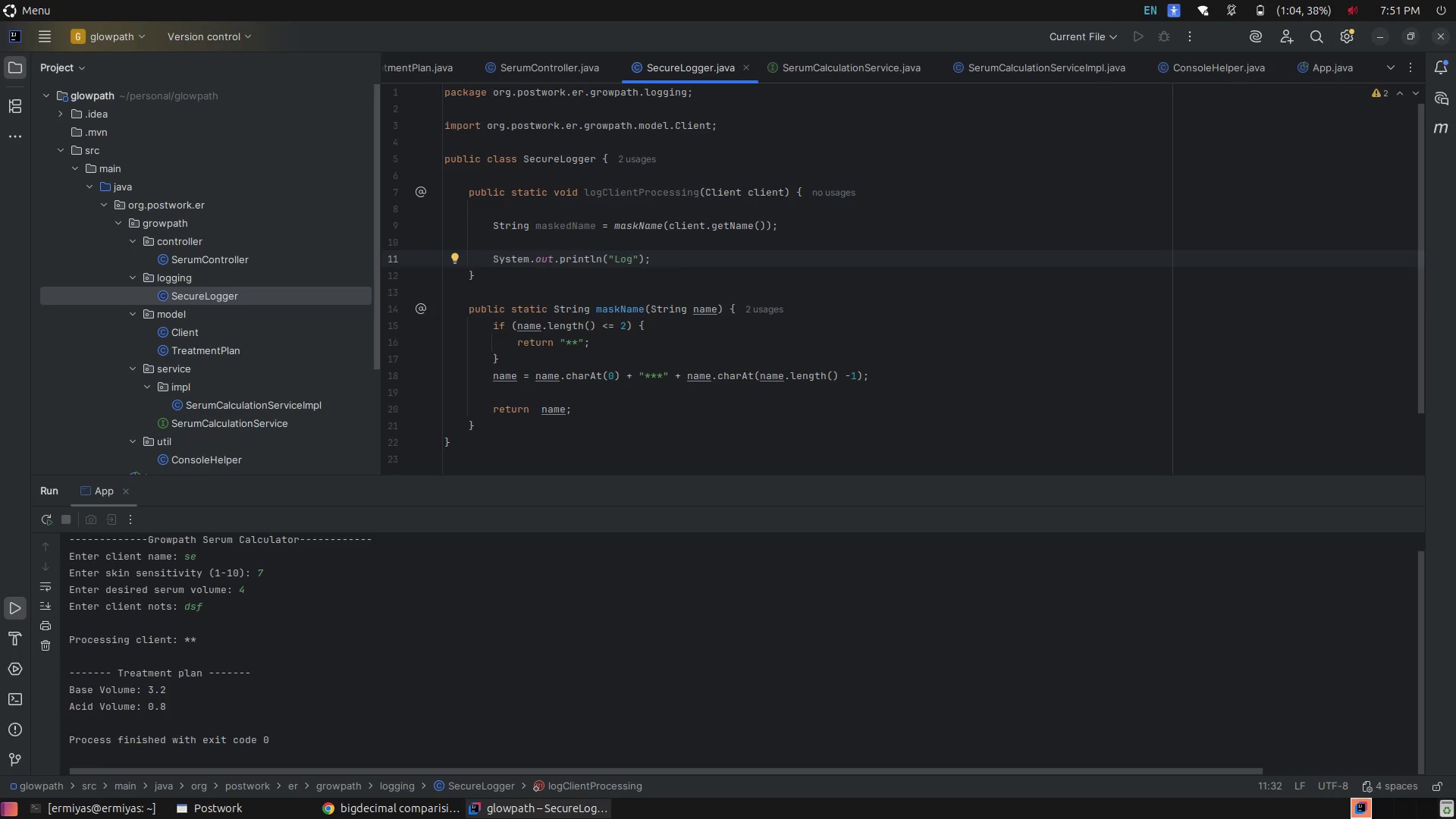 
key(BracketRight)
 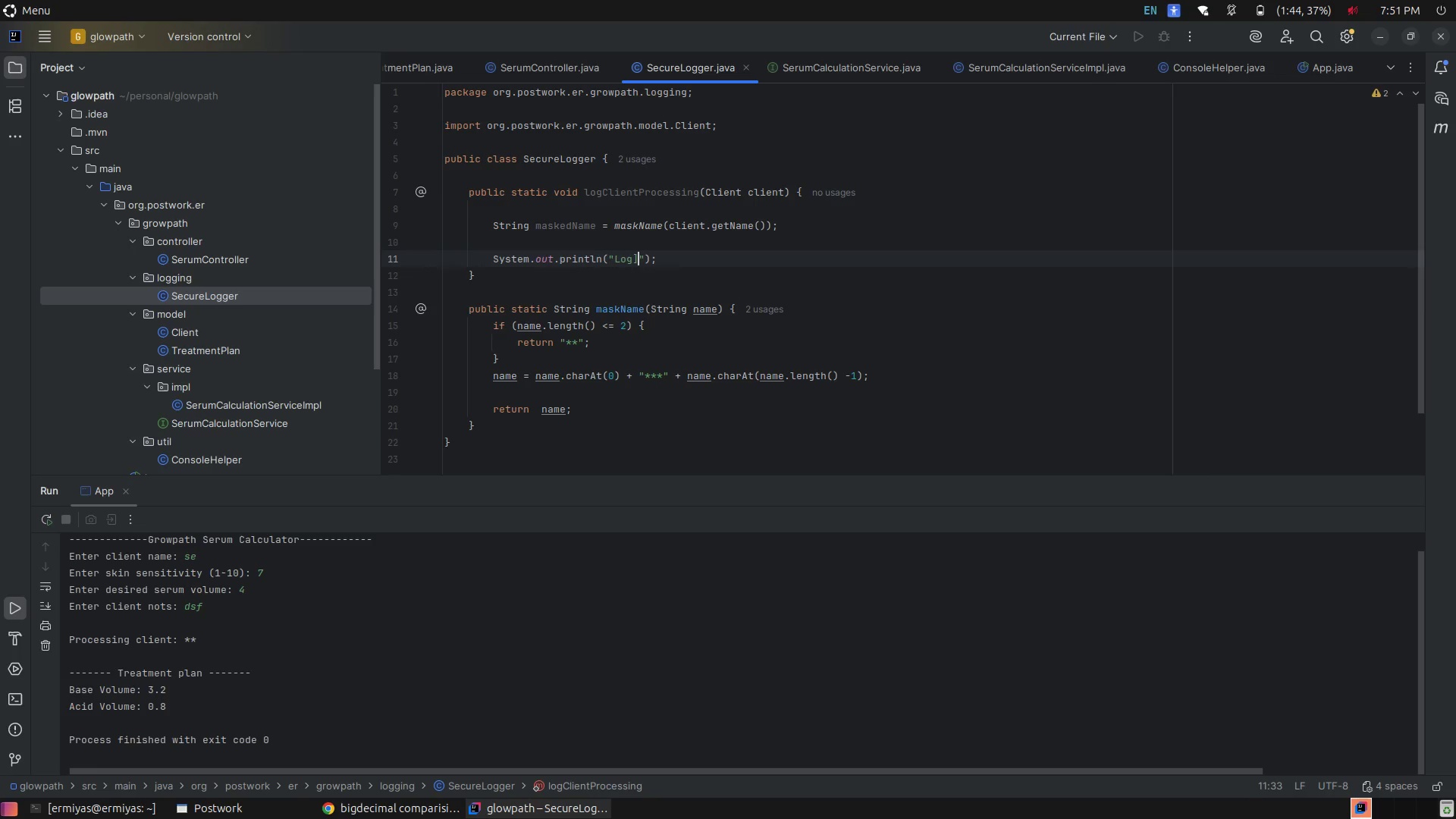 
key(ArrowLeft)
 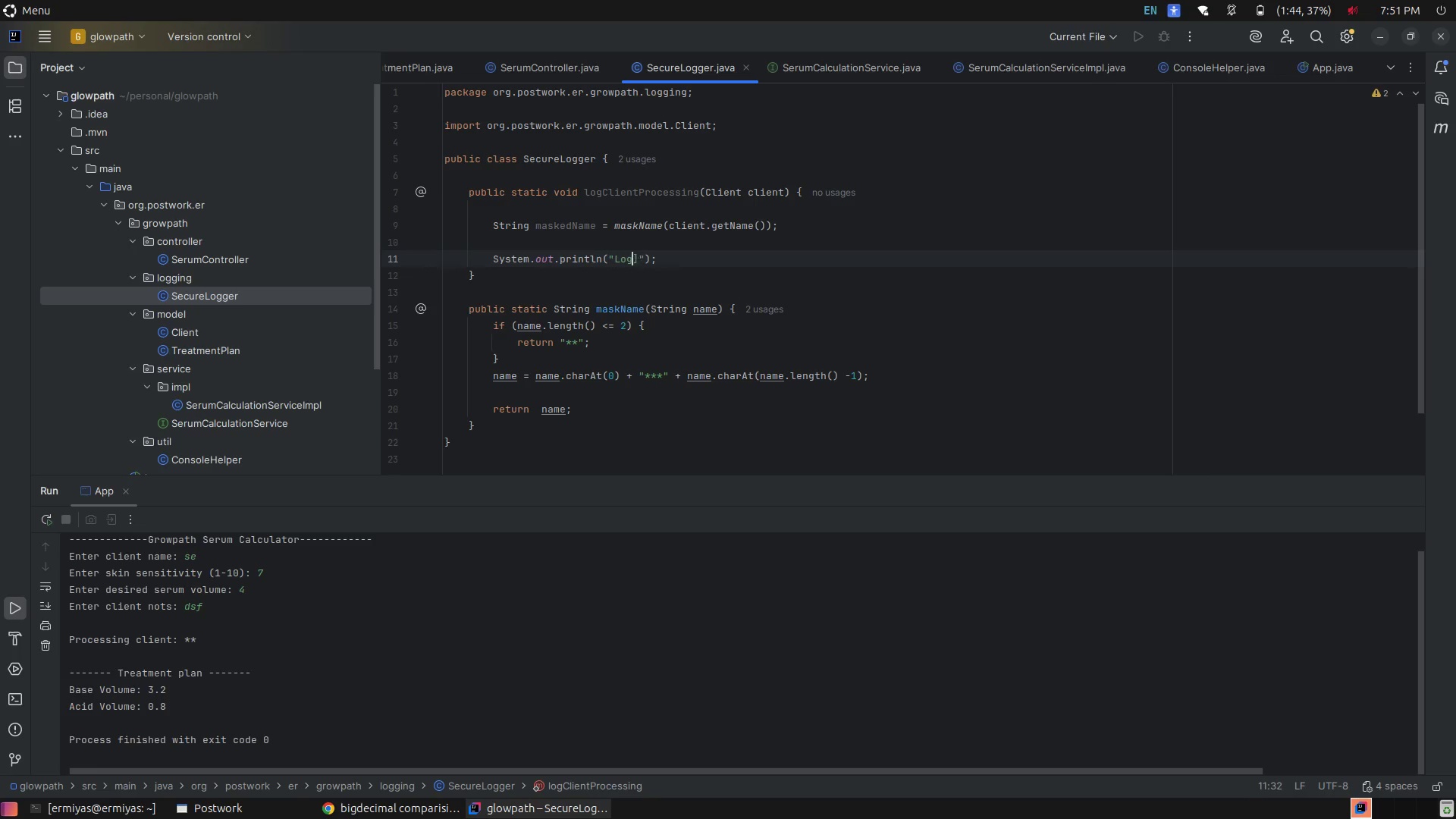 
key(ArrowLeft)
 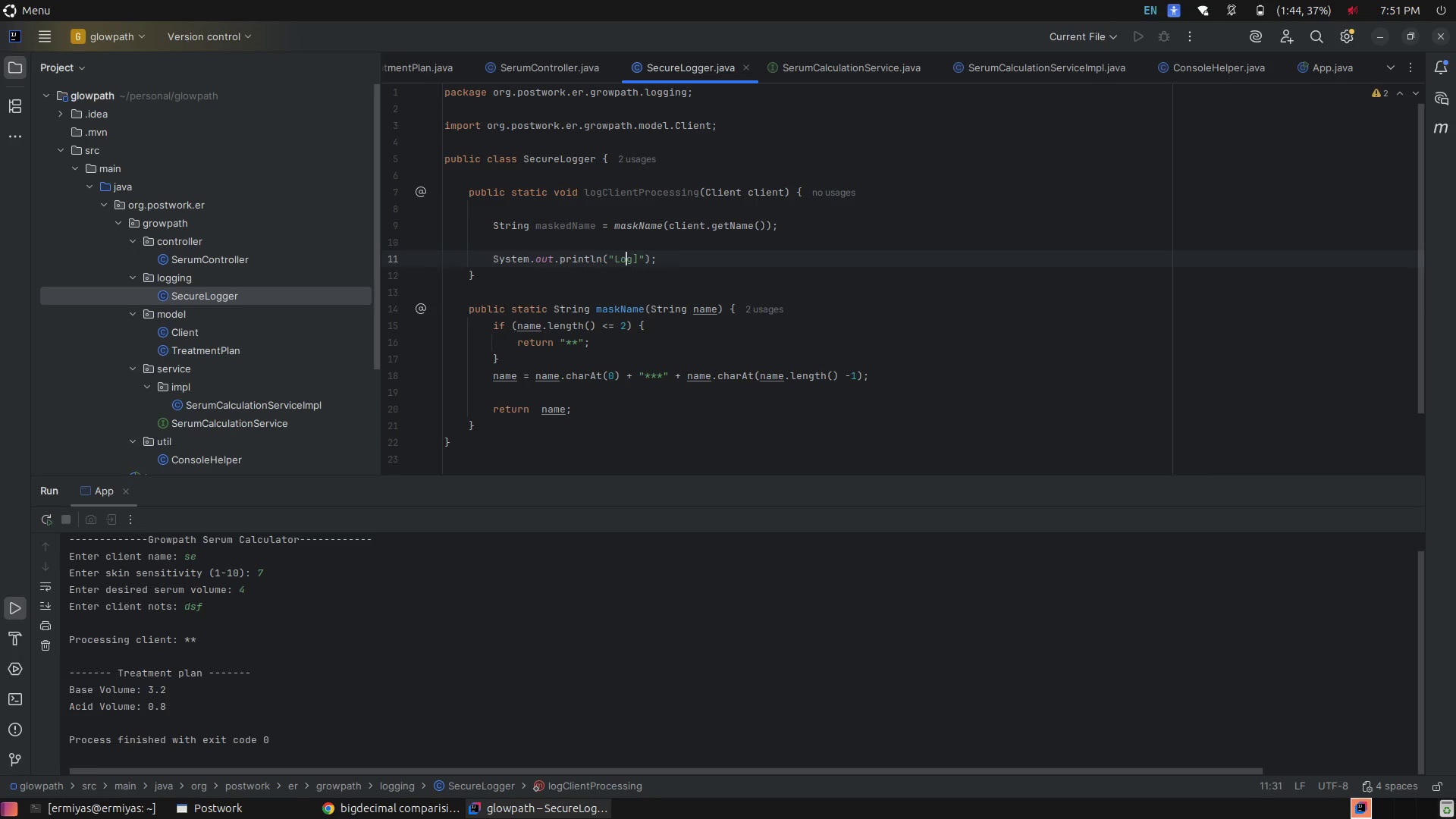 
key(ArrowLeft)
 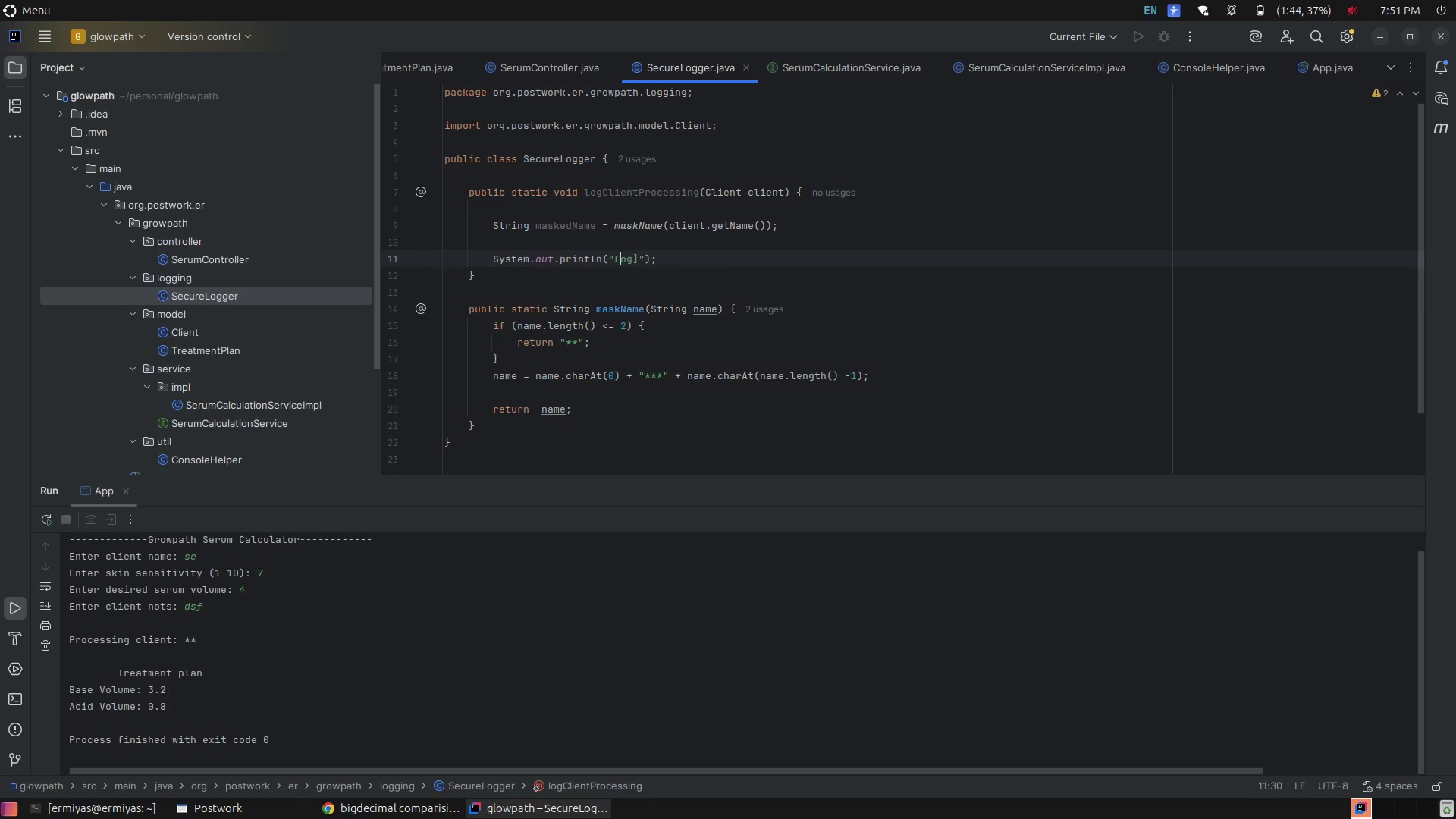 
key(ArrowLeft)
 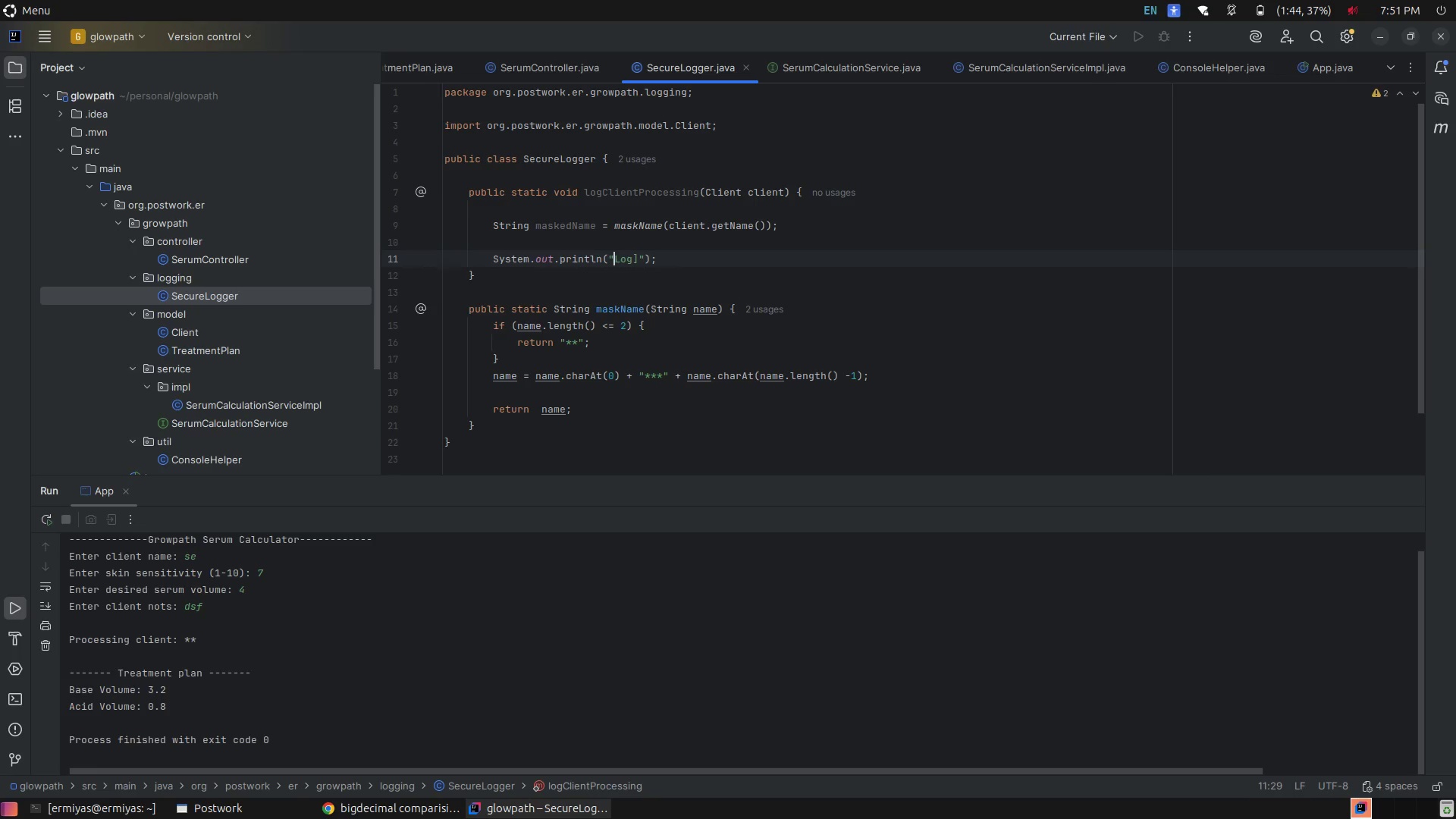 
key(BracketLeft)
 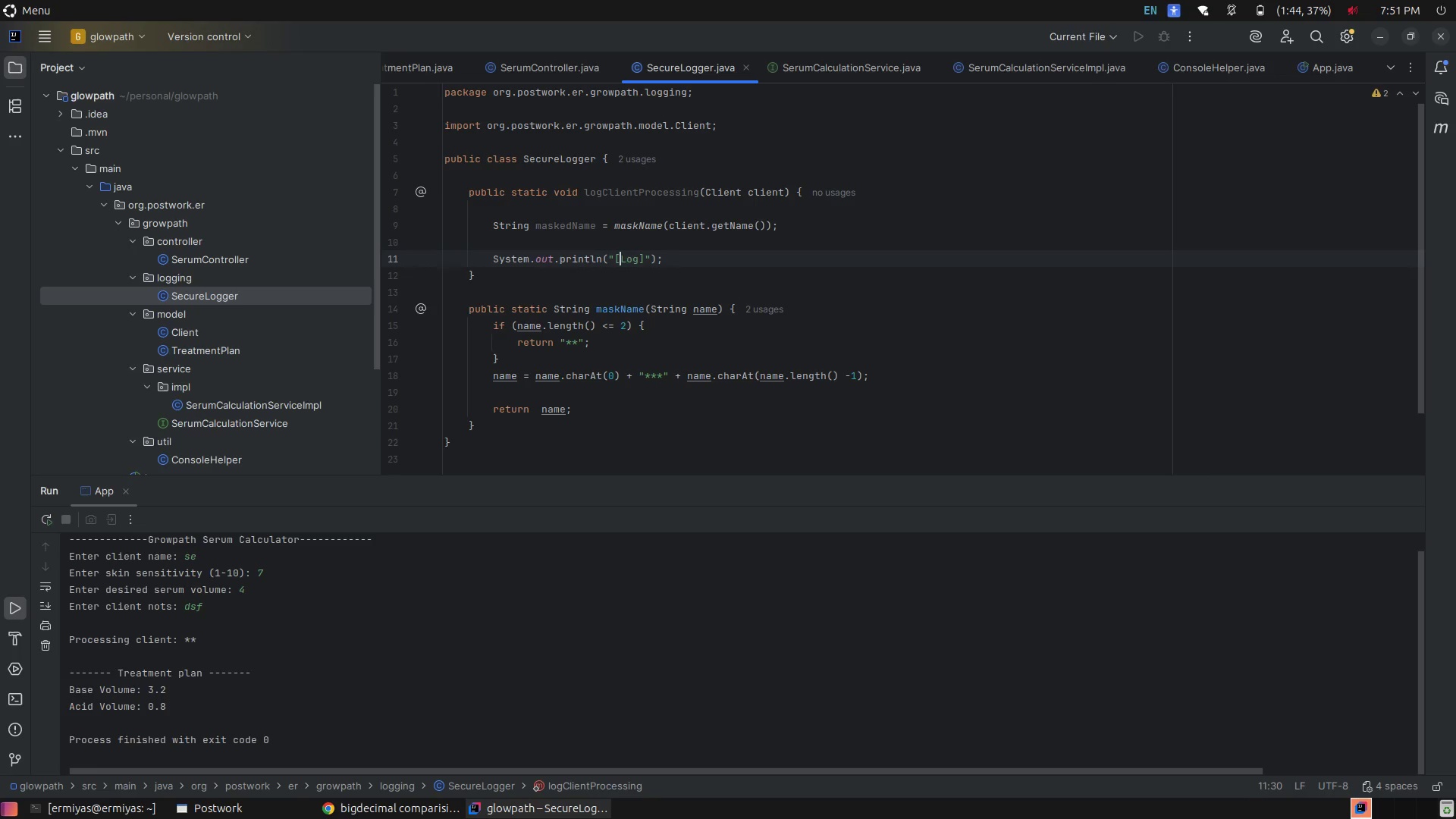 
key(ArrowRight)
 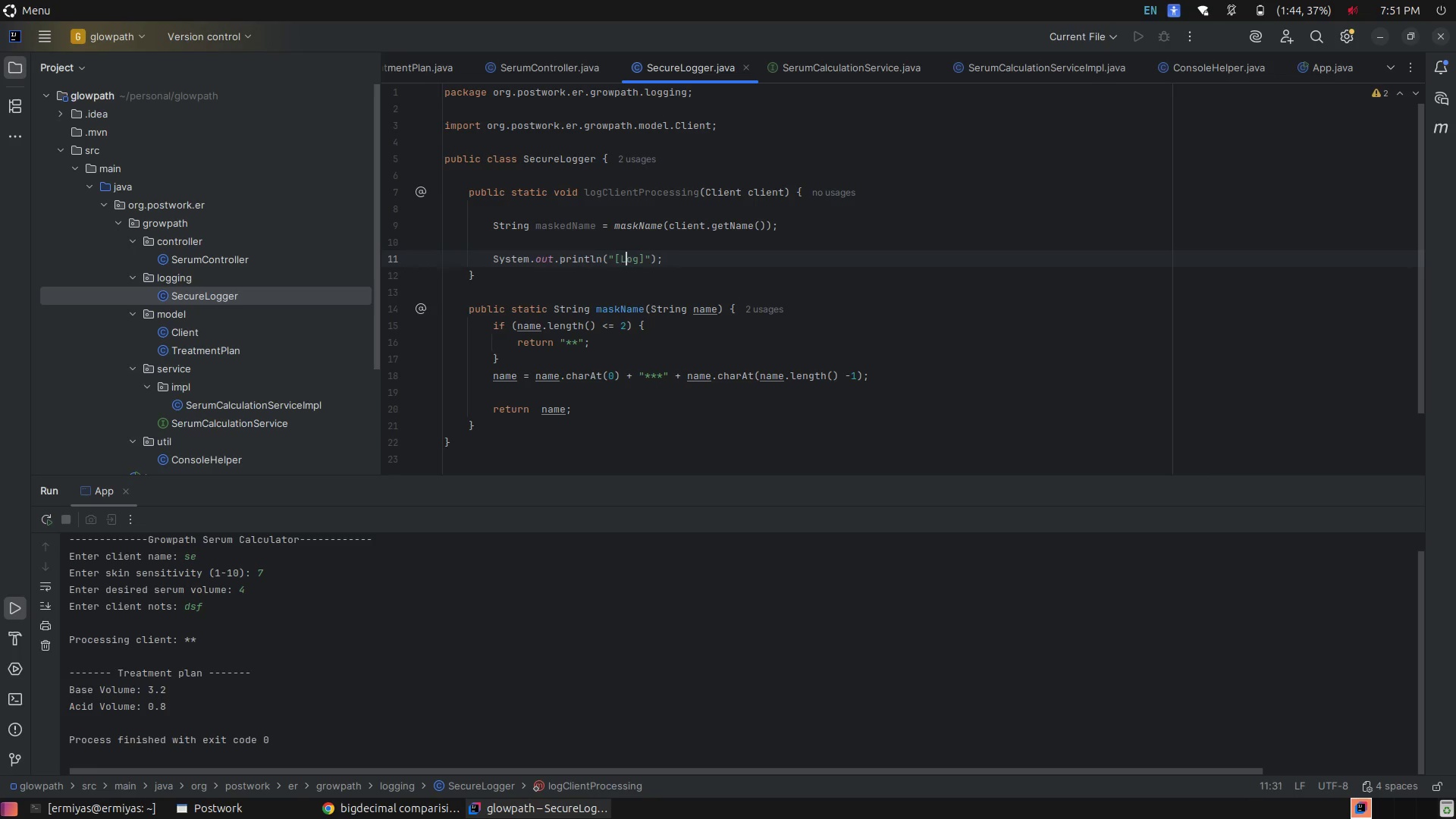 
key(ArrowRight)
 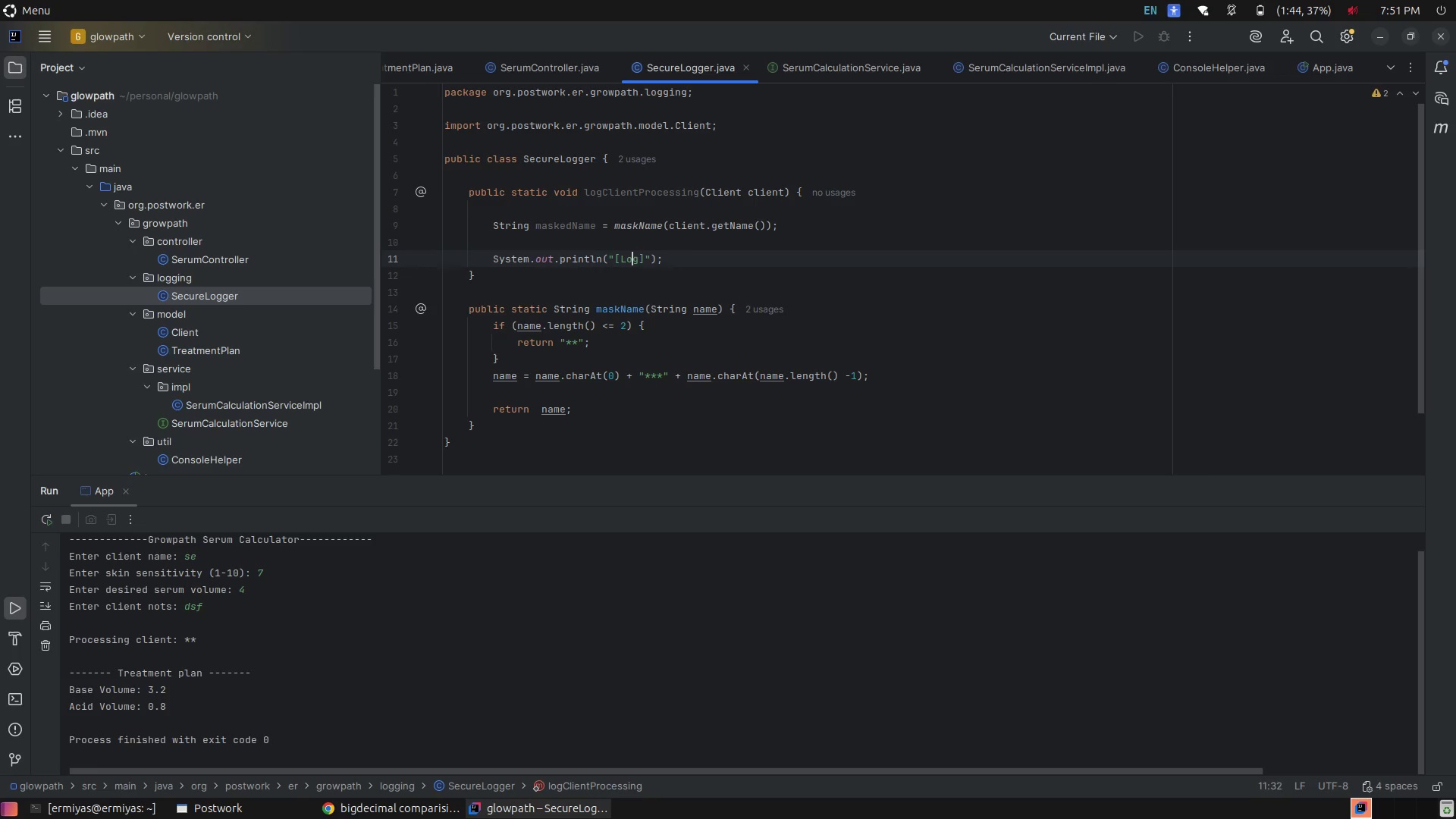 
key(ArrowRight)
 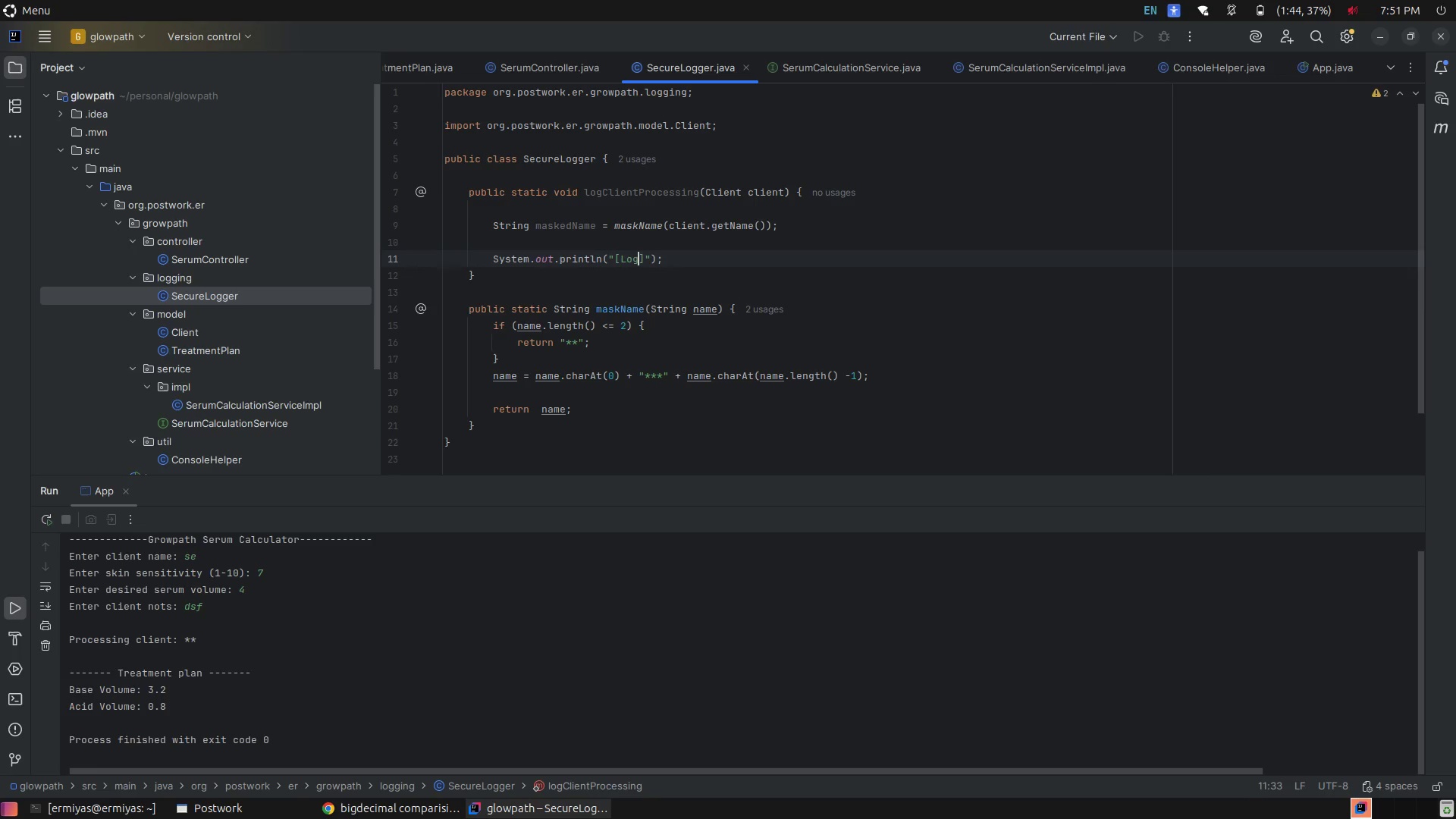 
key(ArrowRight)
 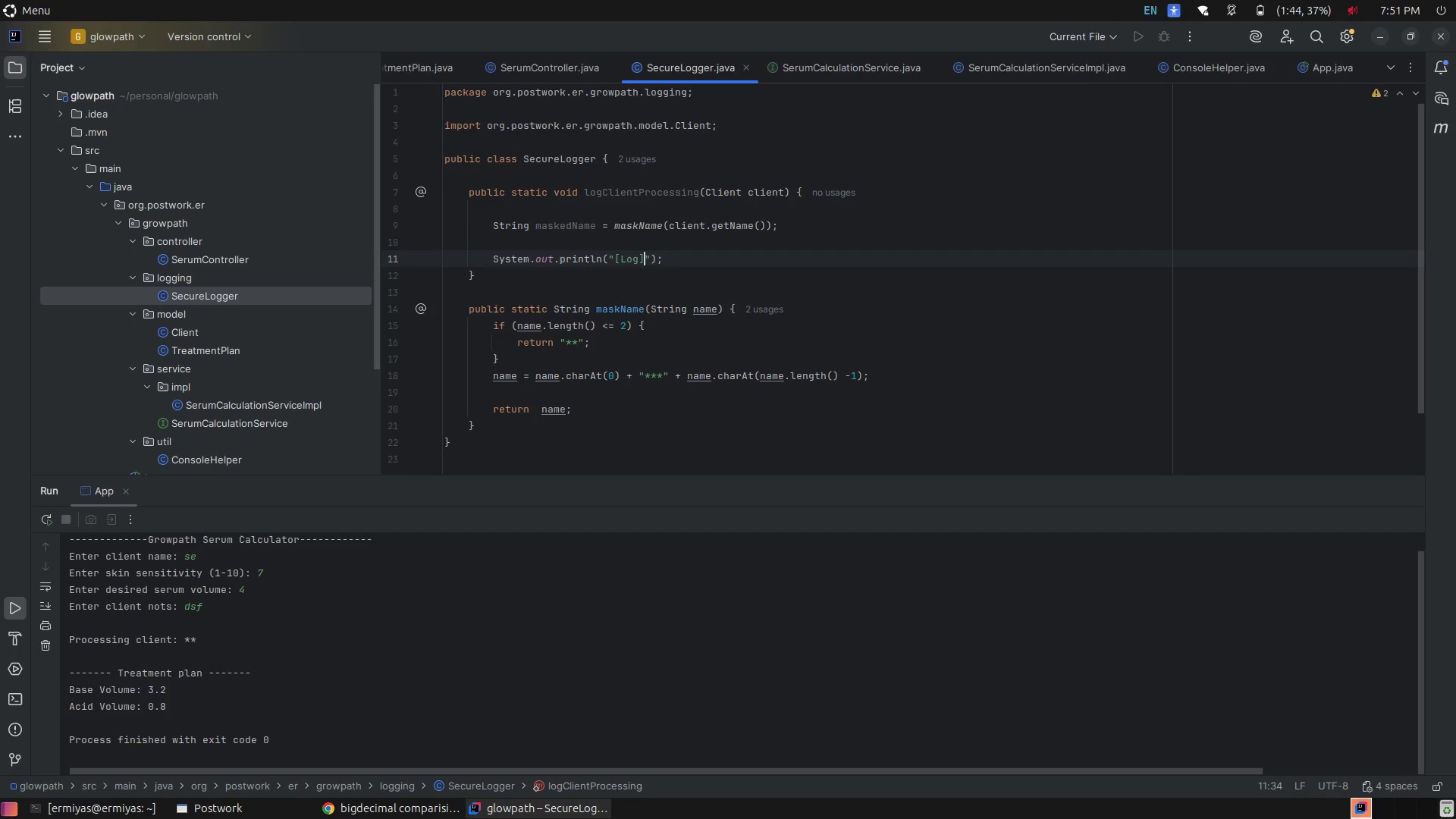 
type( Processing for )
key(Backspace)
type(: )
 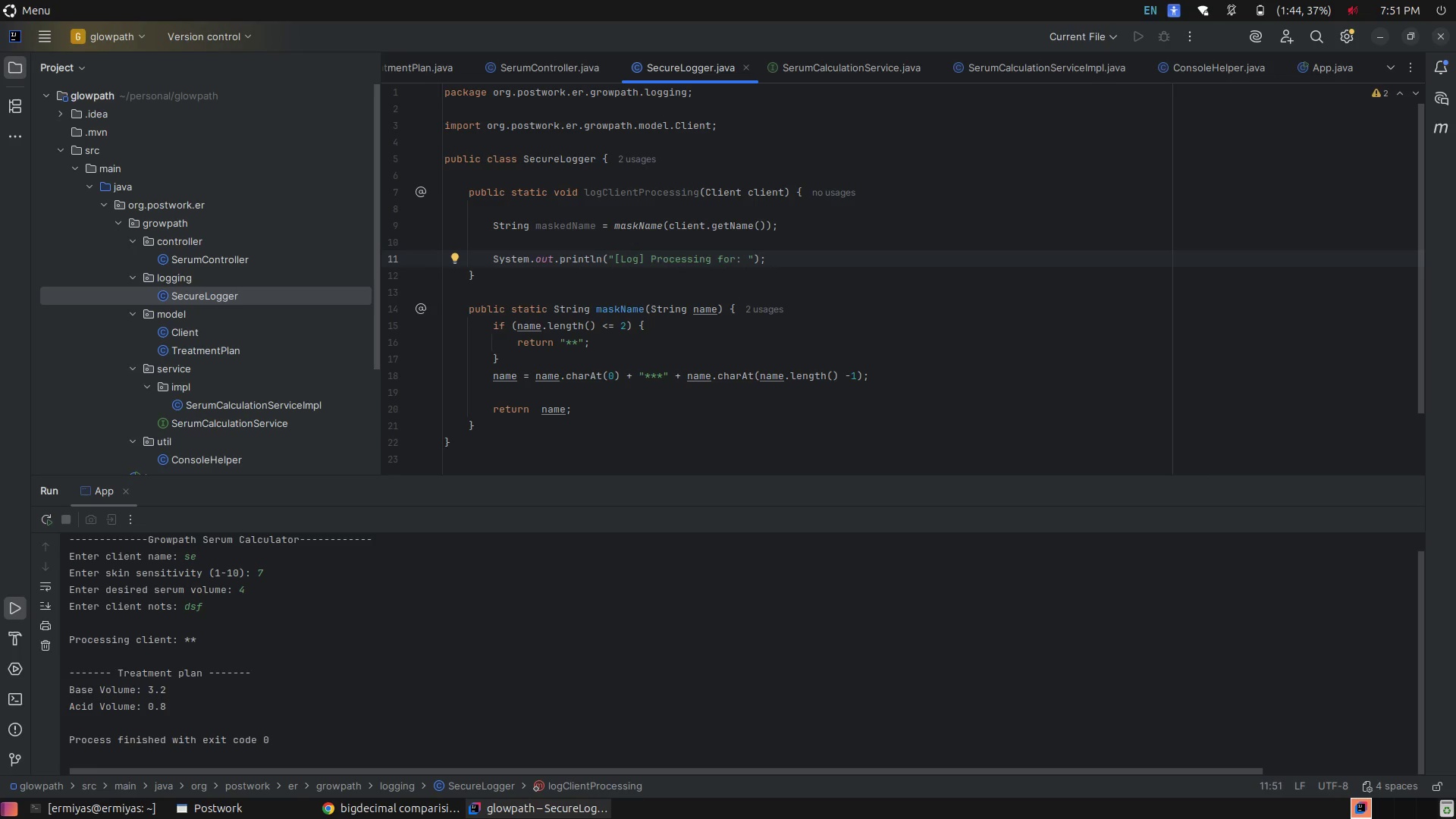 
key(ArrowRight)
 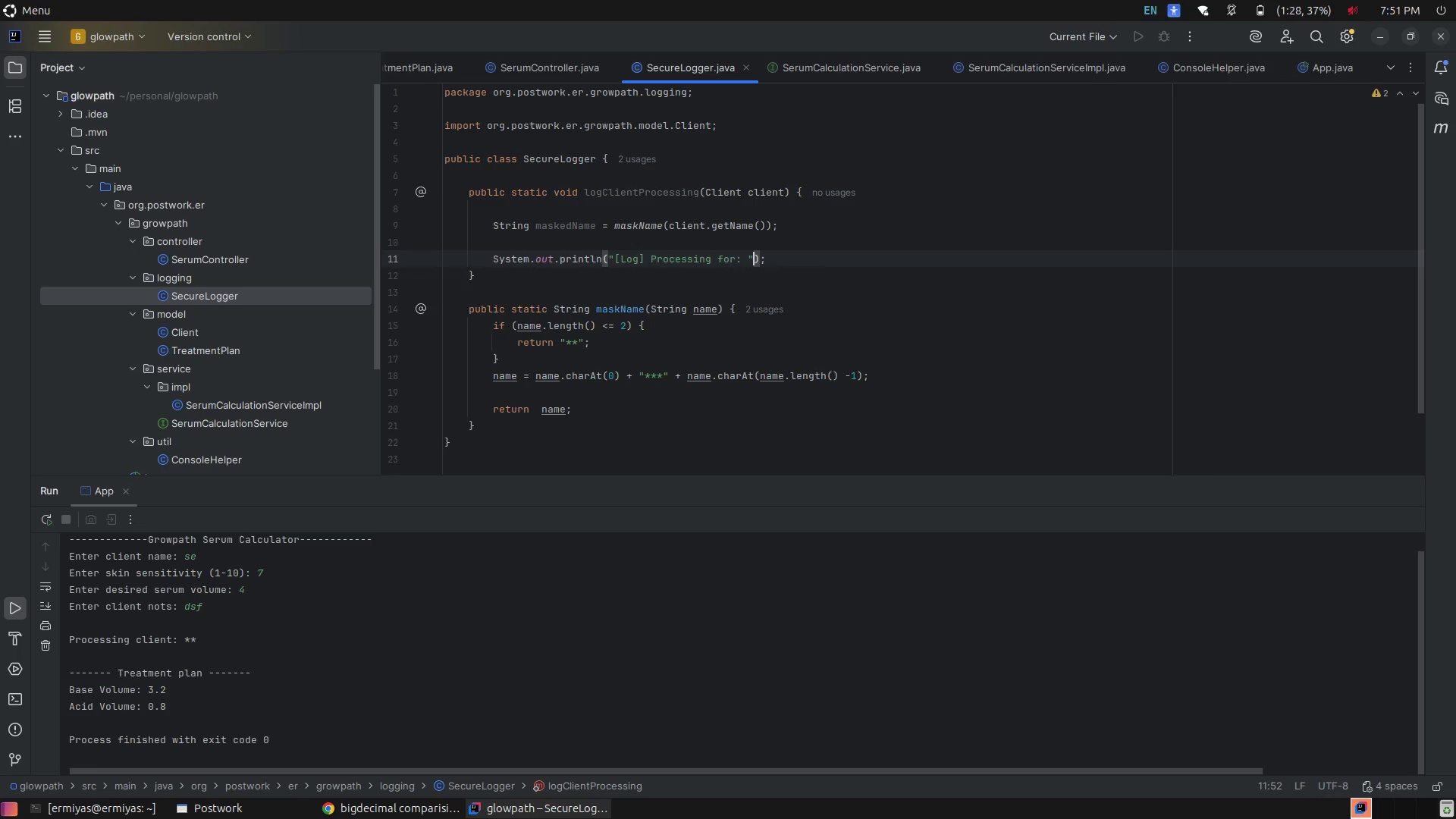 
key(ArrowRight)
 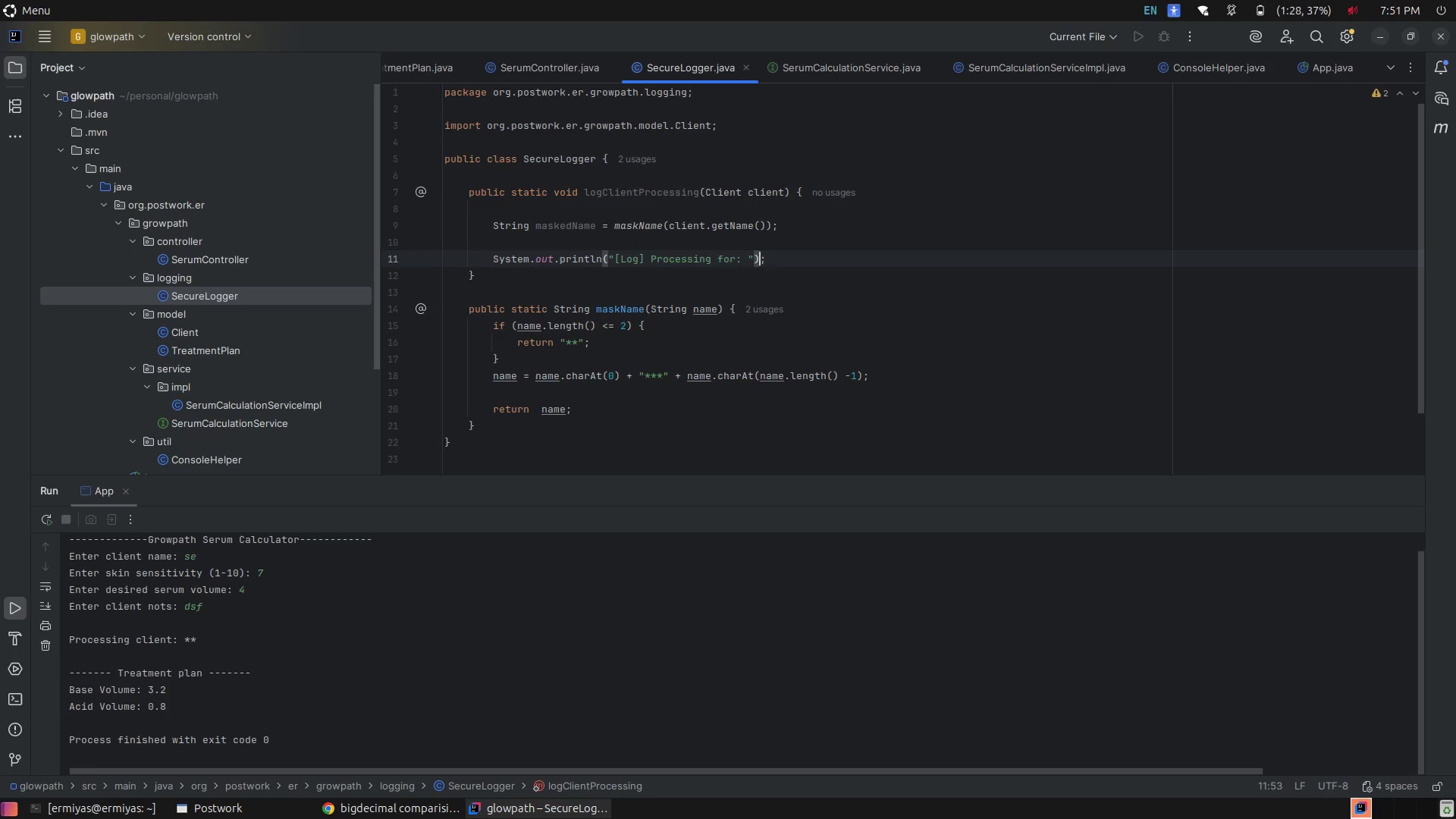 
type( + ma)
key(Tab)
type(()
key(Backspace)
 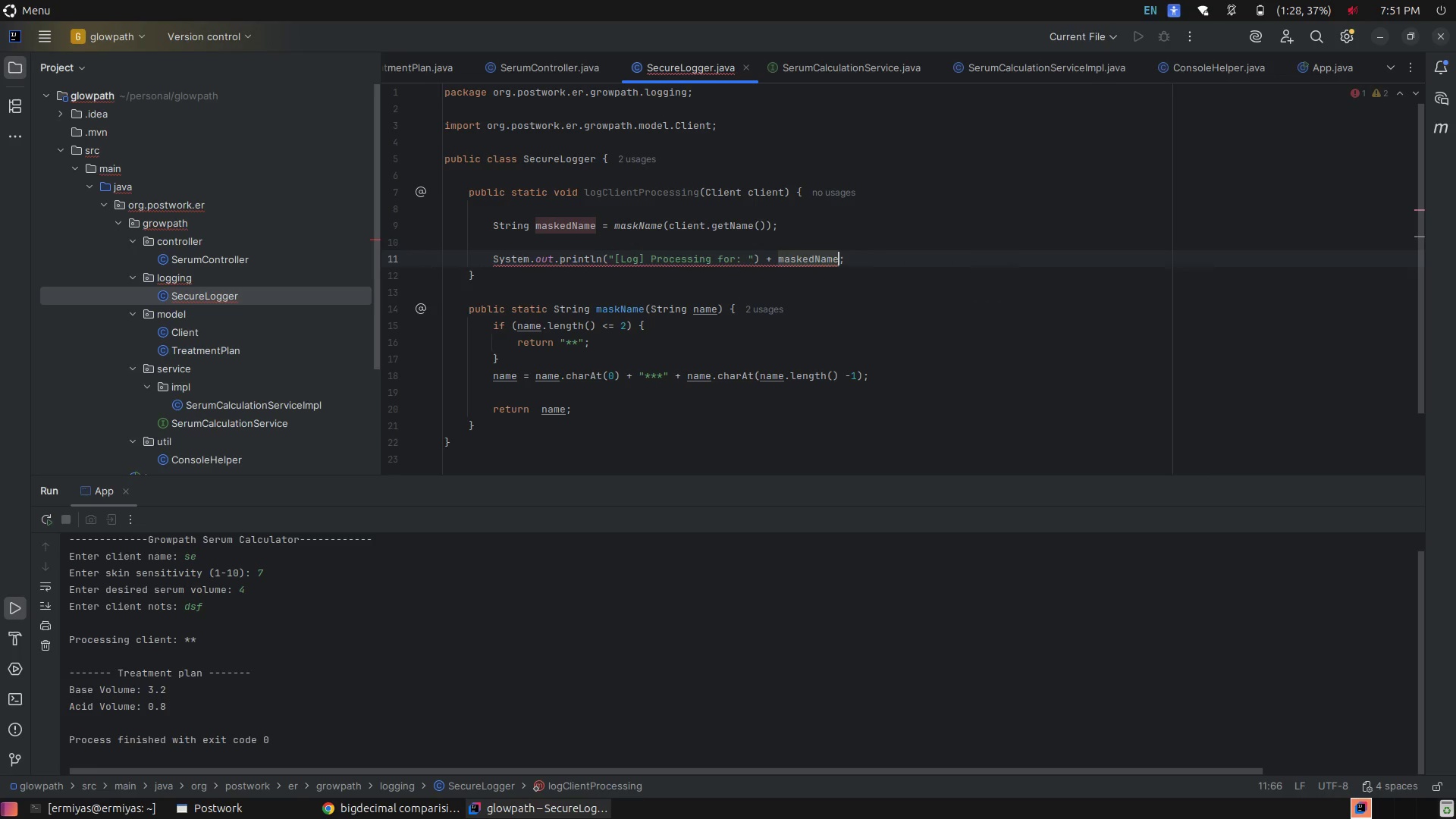 
wait(7.54)
 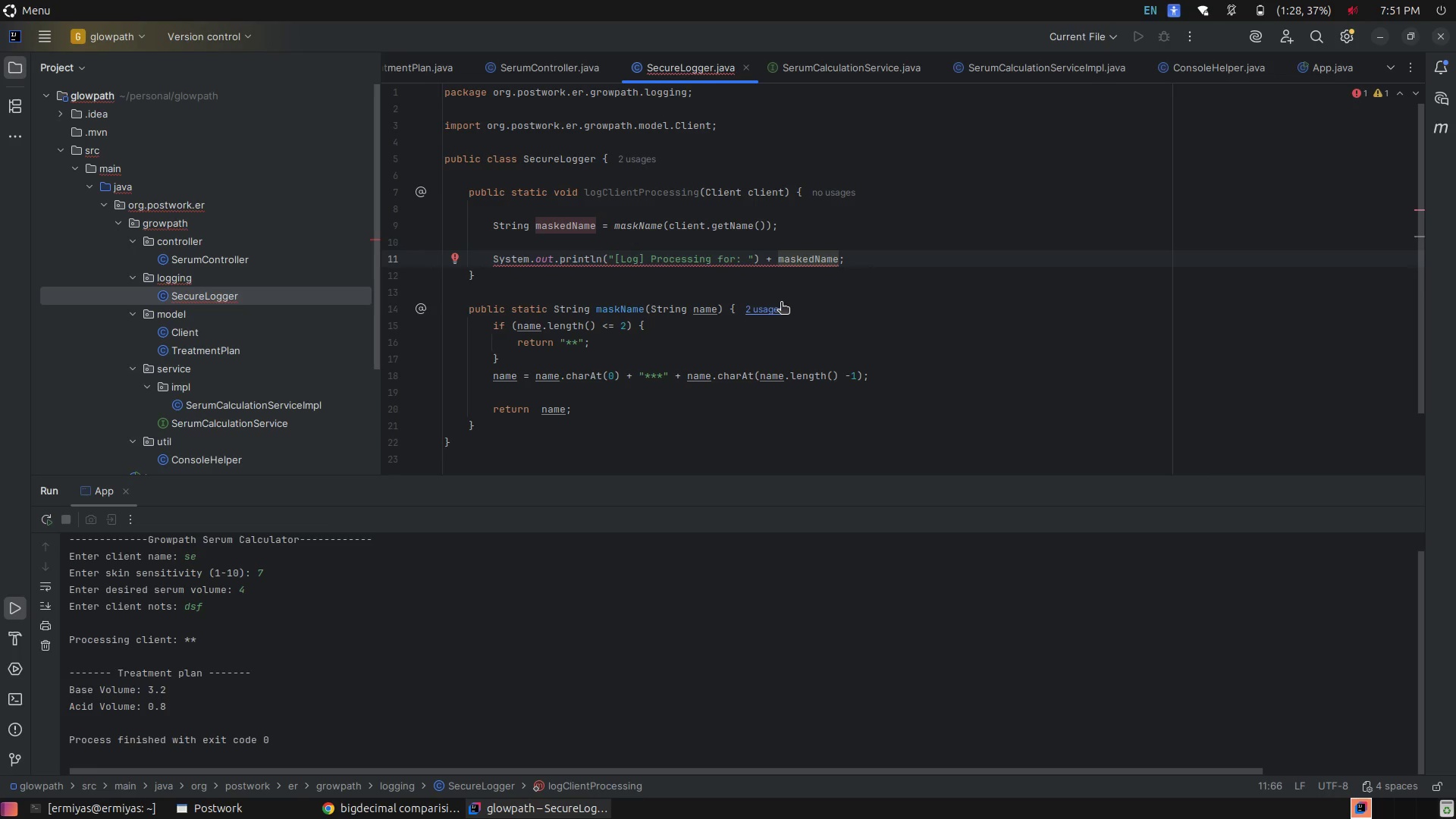 
key(Shift+0)
 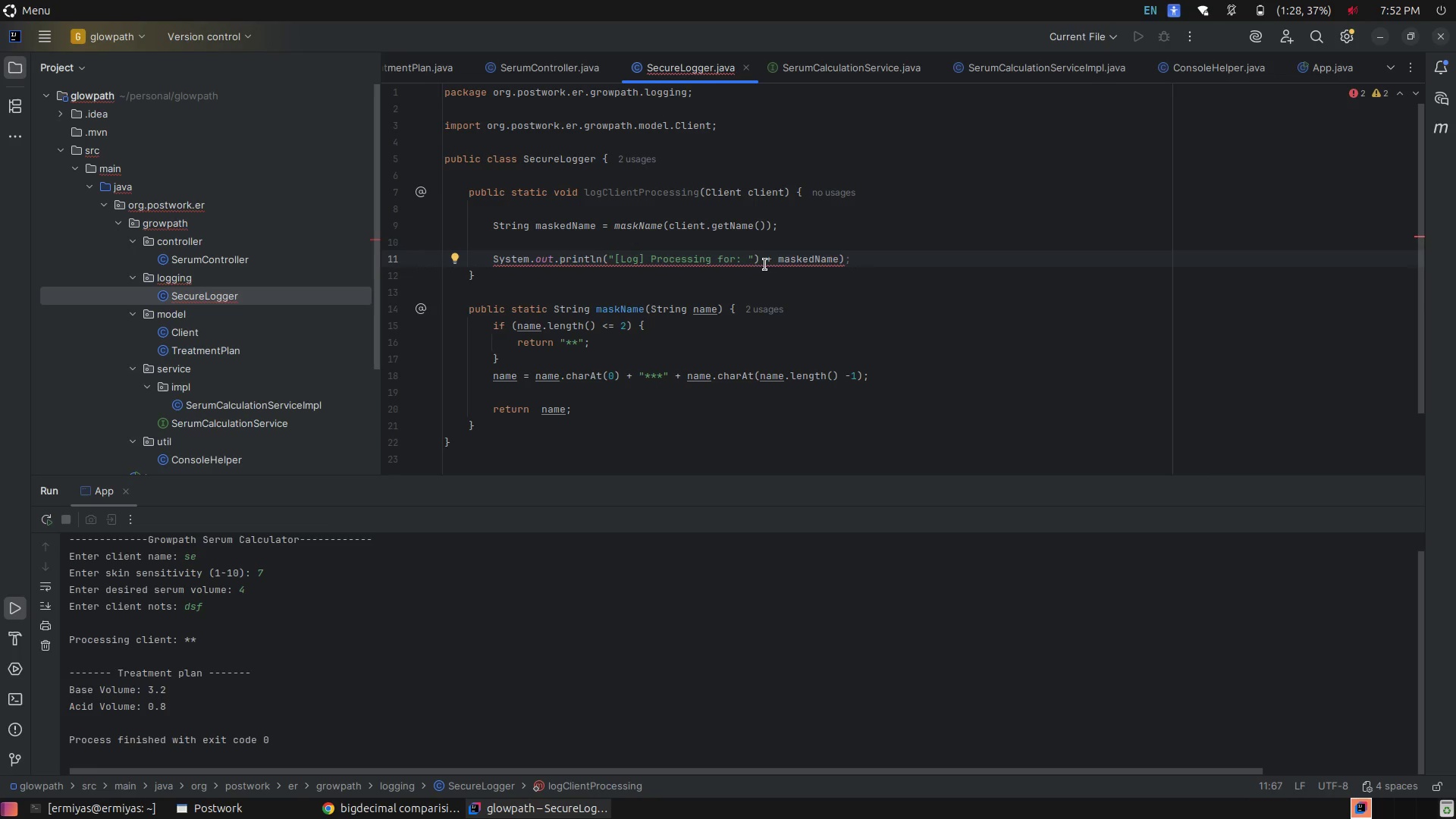 
left_click([761, 257])
 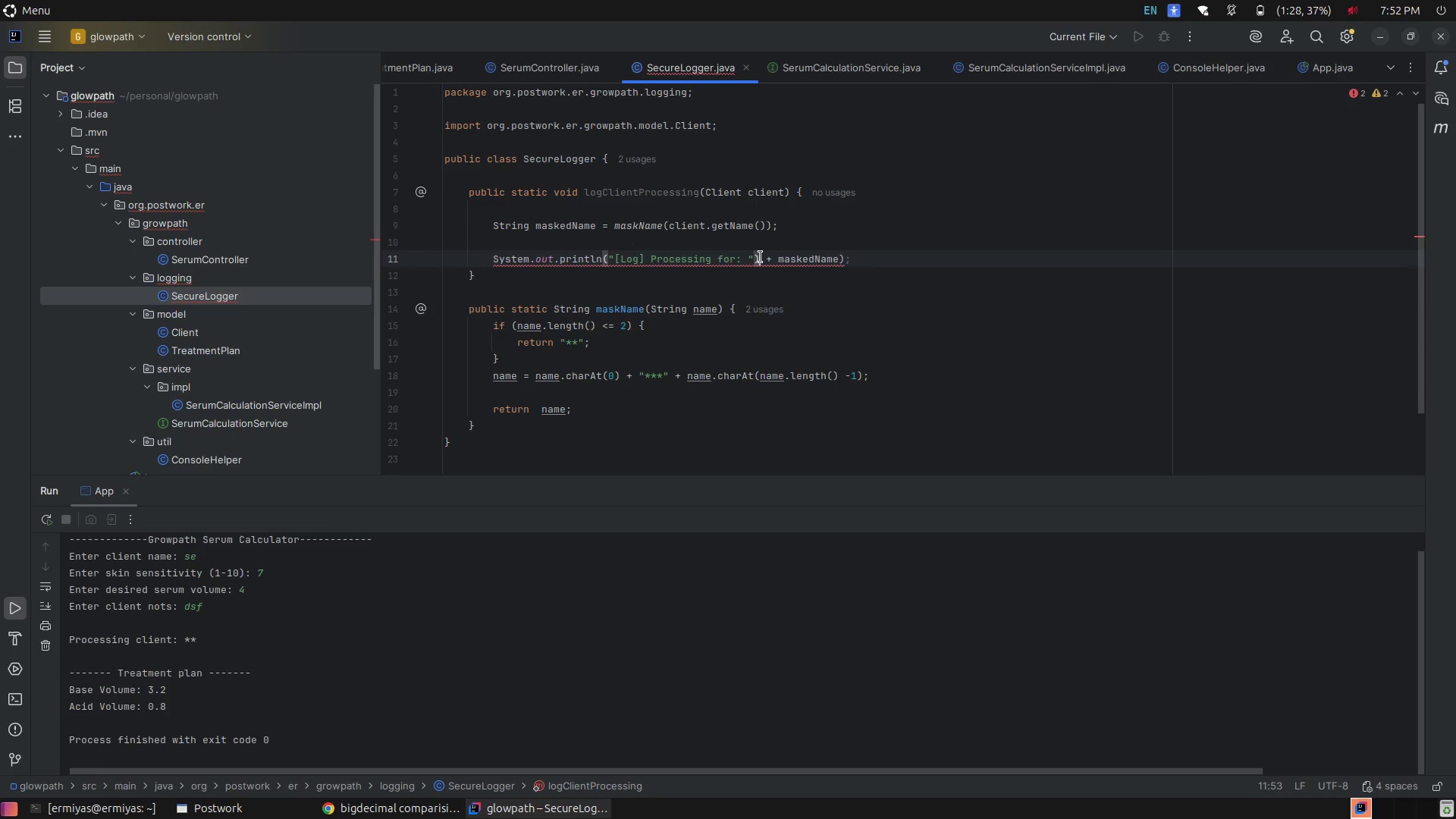 
key(Backspace)
 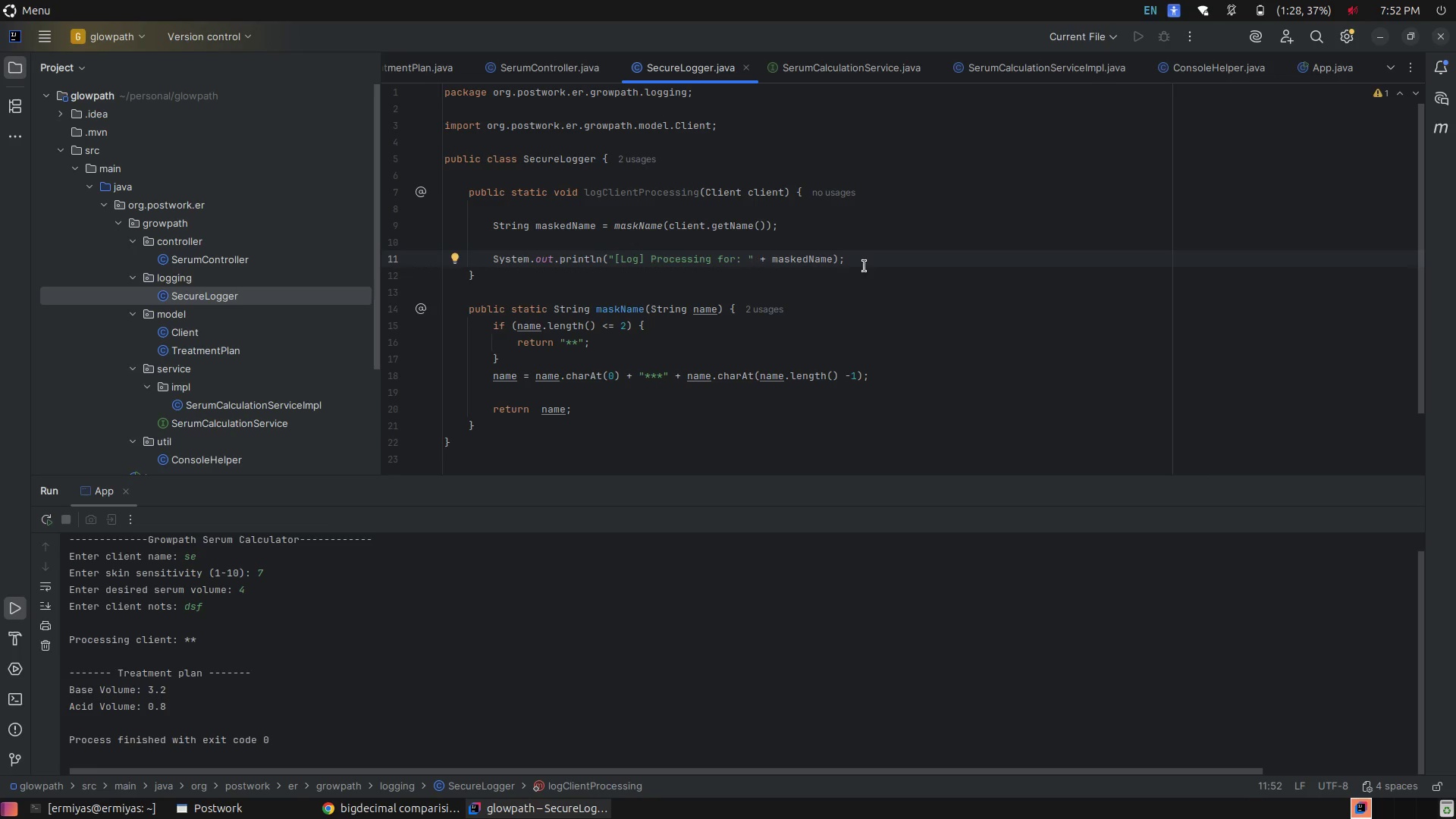 
left_click([879, 257])
 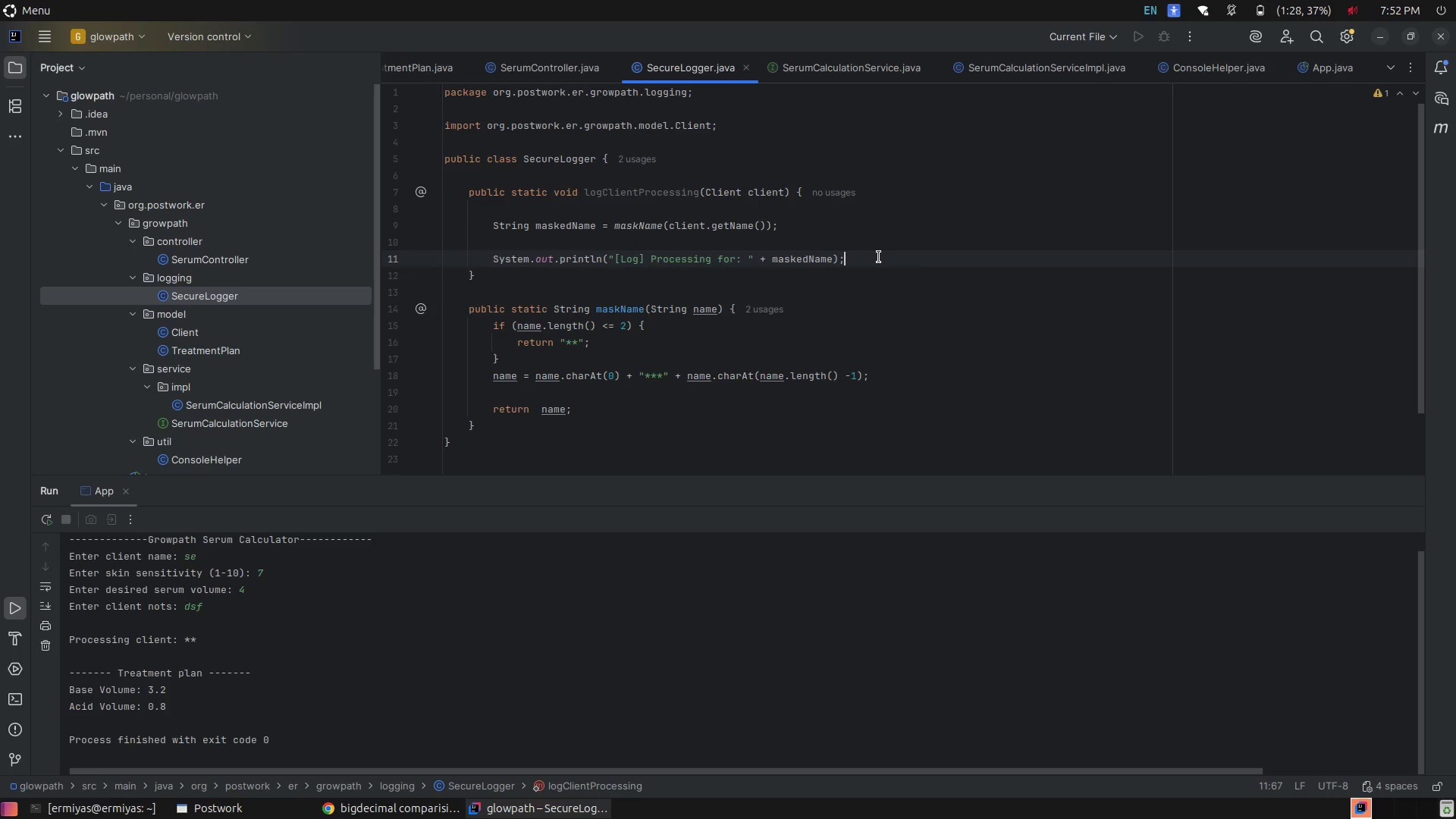 
left_click([804, 262])
 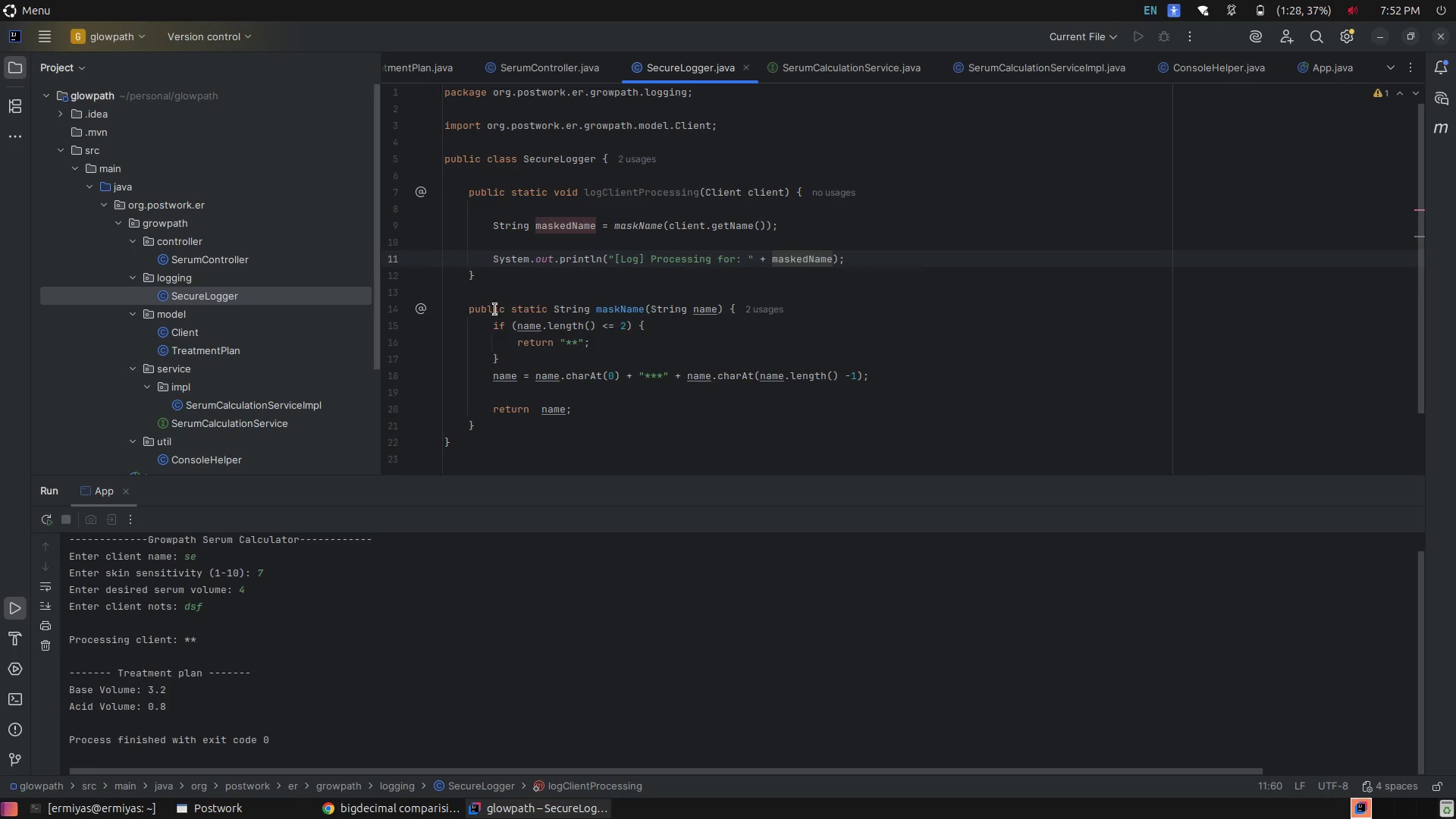 
double_click([495, 309])
 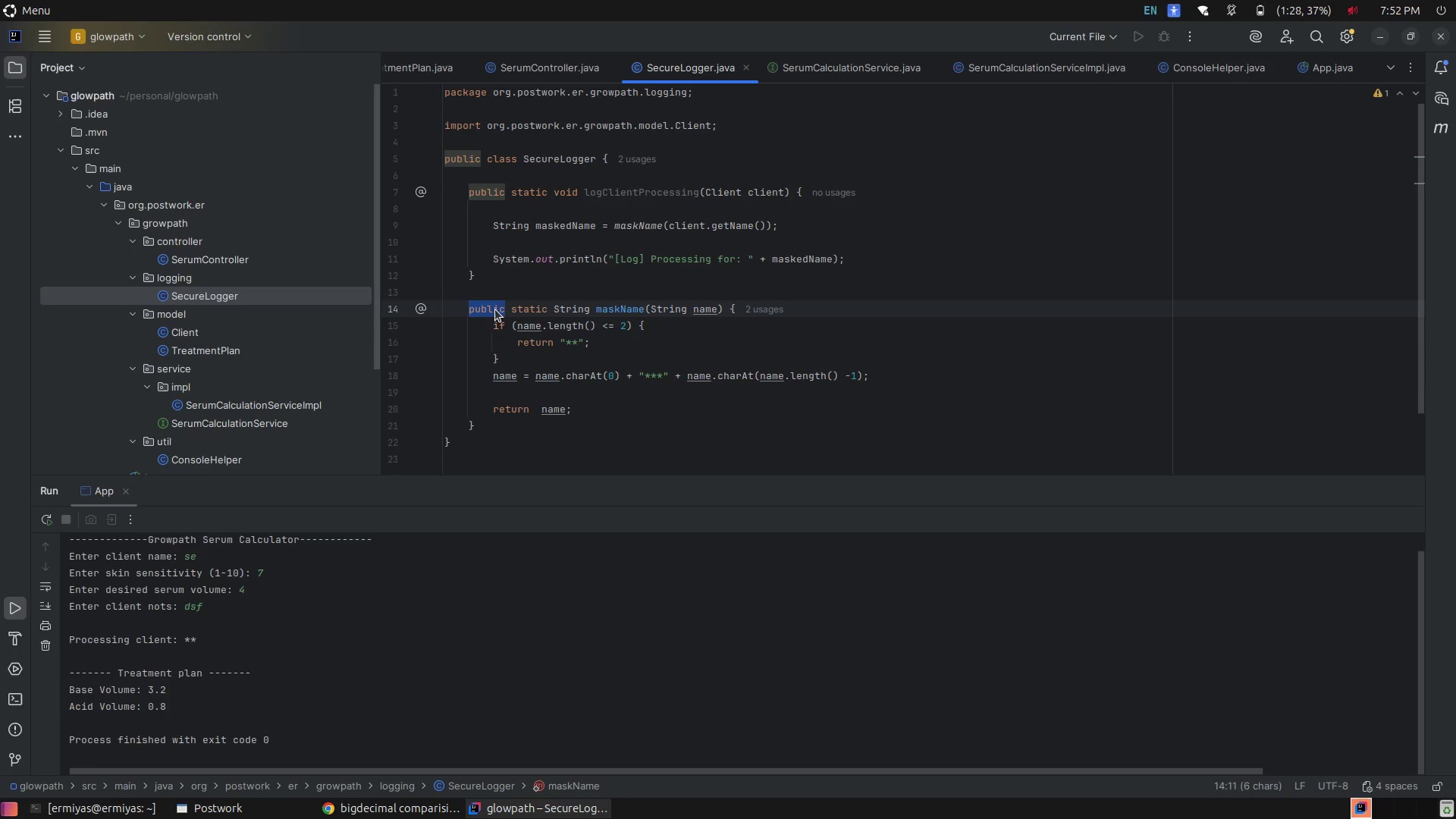 
type(pri)
key(Tab)
 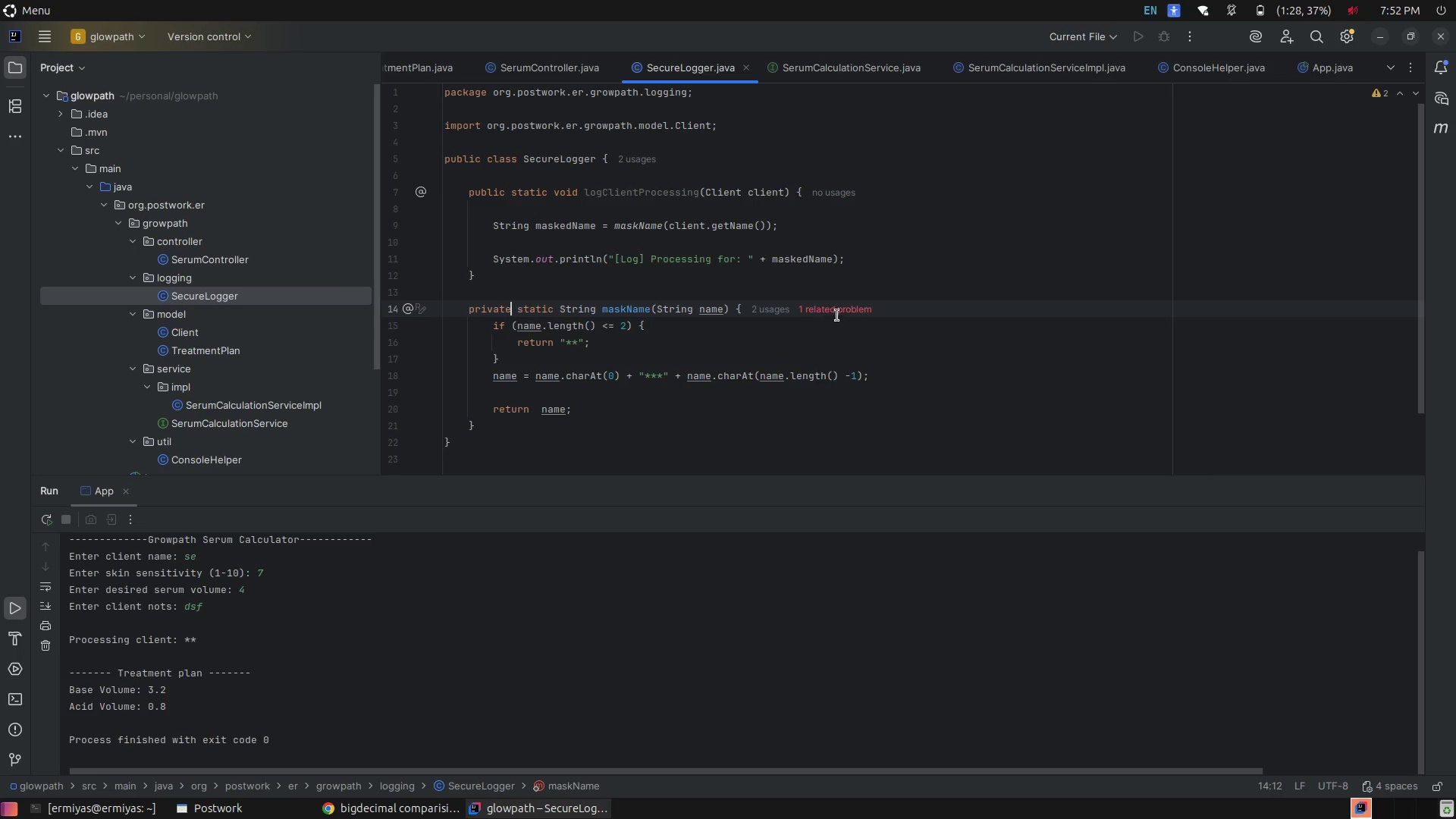 
hold_key(key=ControlLeft, duration=1.43)
left_click([839, 312])
 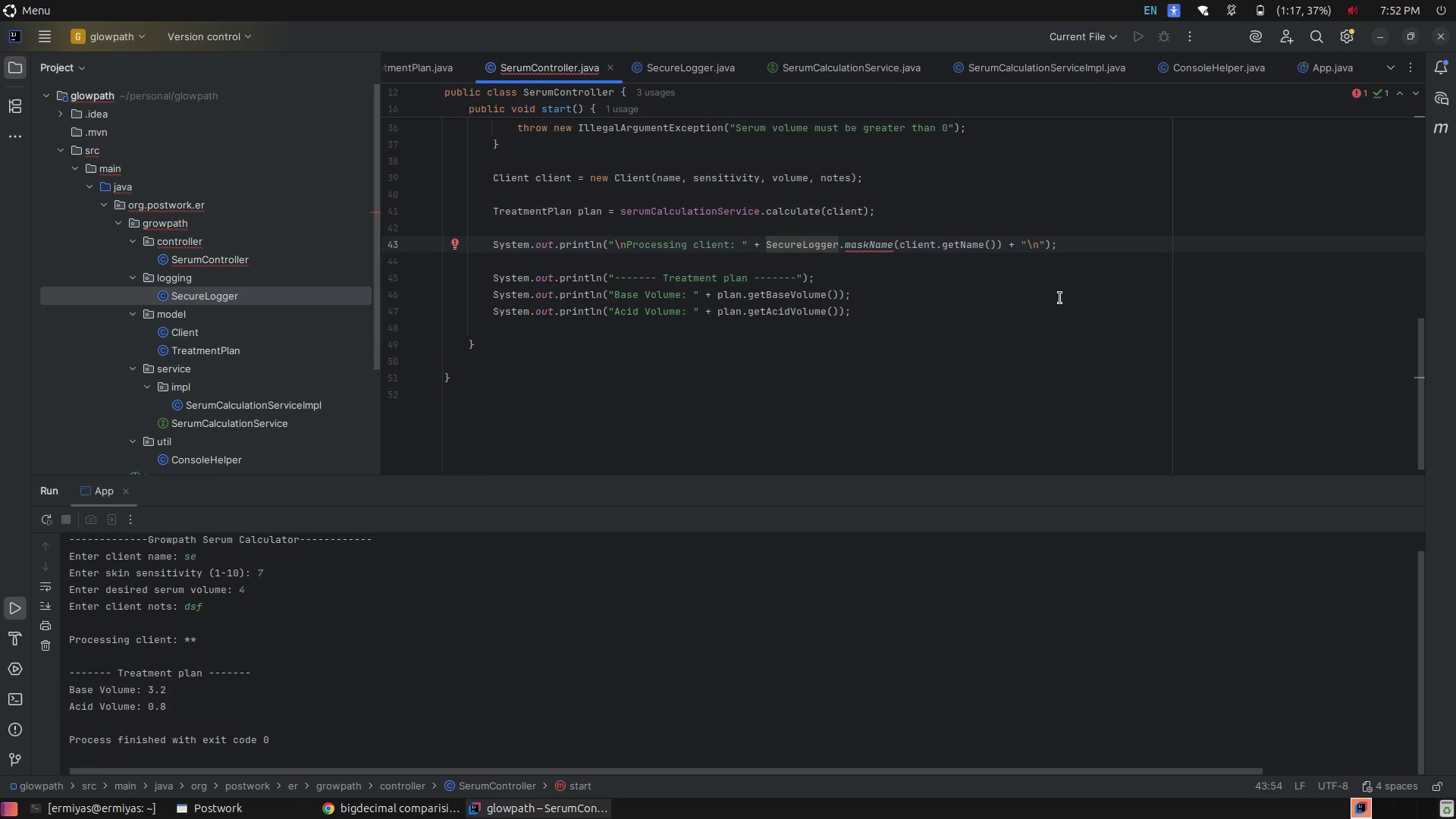 
wait(6.63)
 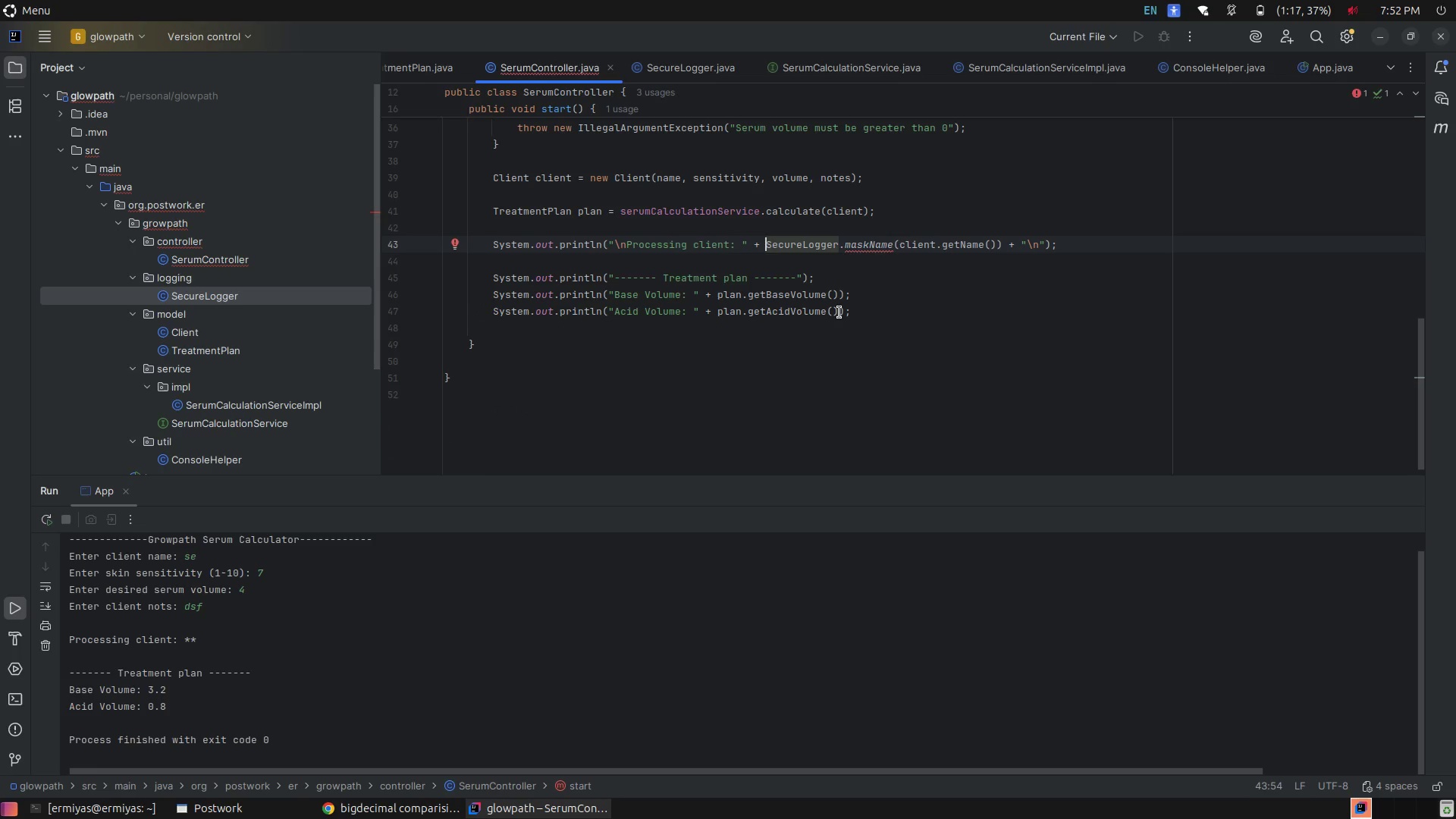 
left_click_drag(start_coordinate=[1071, 247], to_coordinate=[632, 242])
 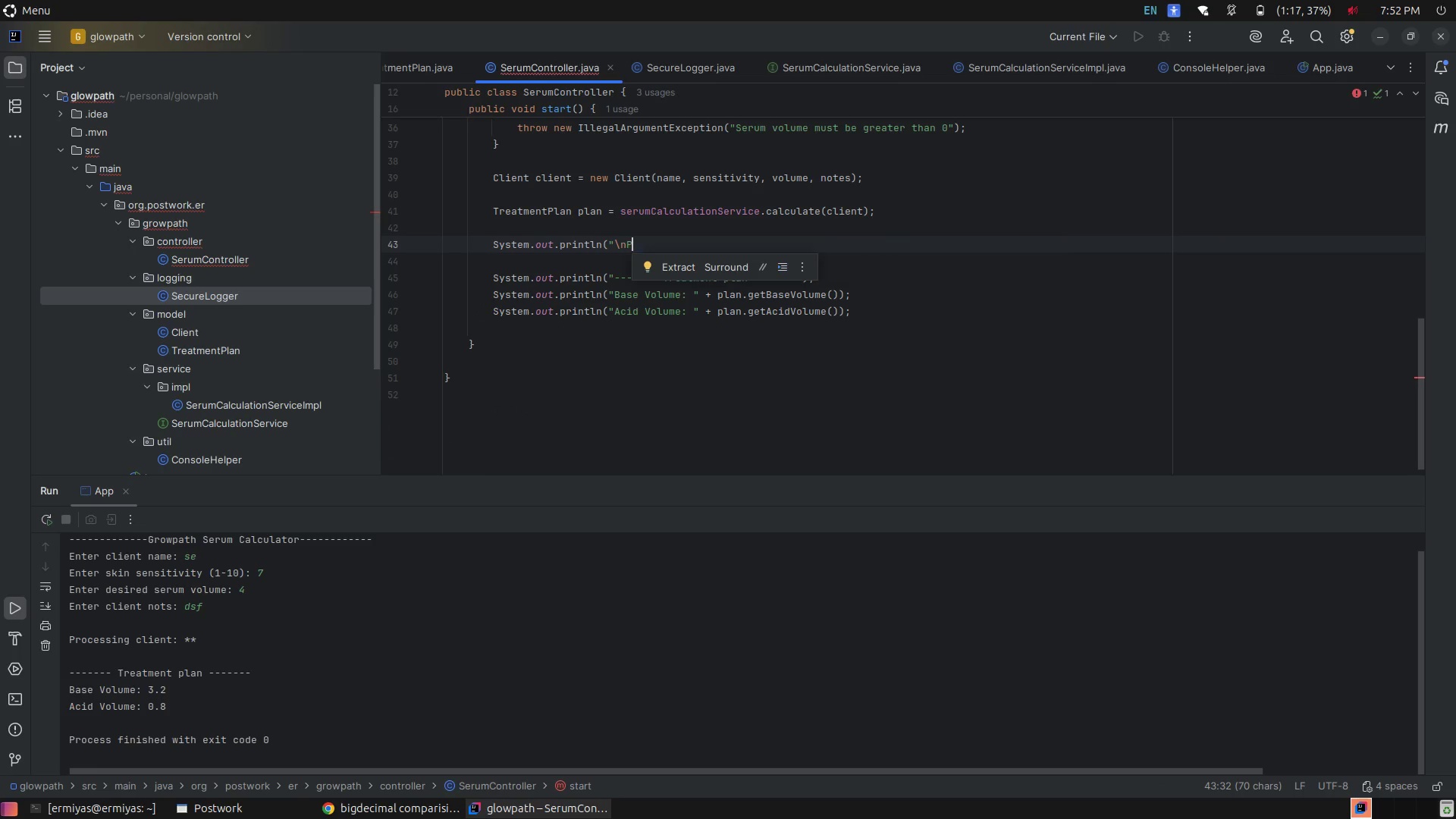 
key(Backspace)
key(Backspace)
key(Backspace)
key(Backspace)
key(Backspace)
key(Backspace)
key(Backspace)
key(Backspace)
key(Backspace)
key(Backspace)
key(Backspace)
key(Backspace)
key(Backspace)
key(Backspace)
key(Backspace)
key(Backspace)
key(Backspace)
key(Backspace)
key(Backspace)
type(Se)
key(Tab)
type(.m)
key(Backspace)
 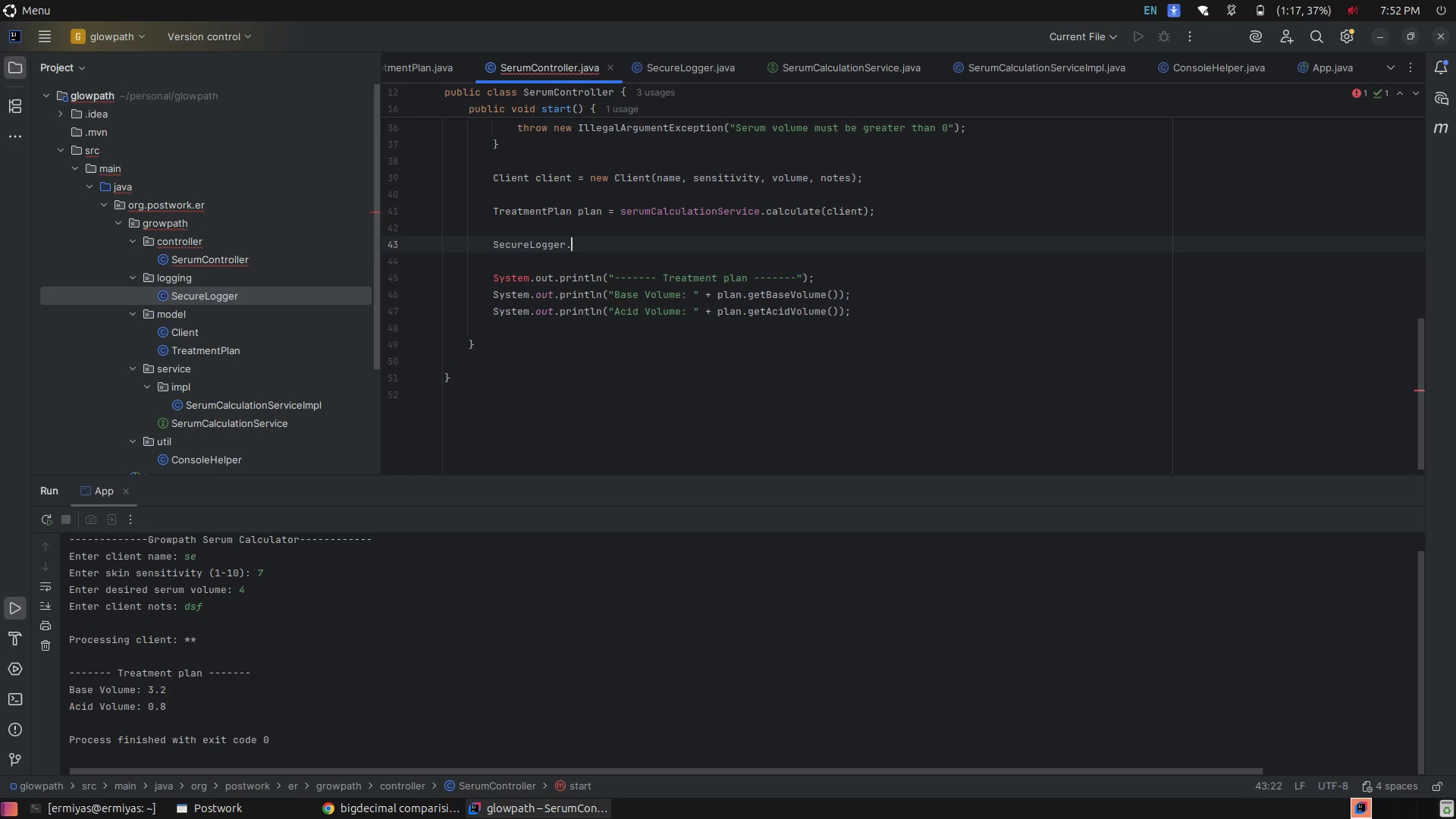 
key(Control+E)
 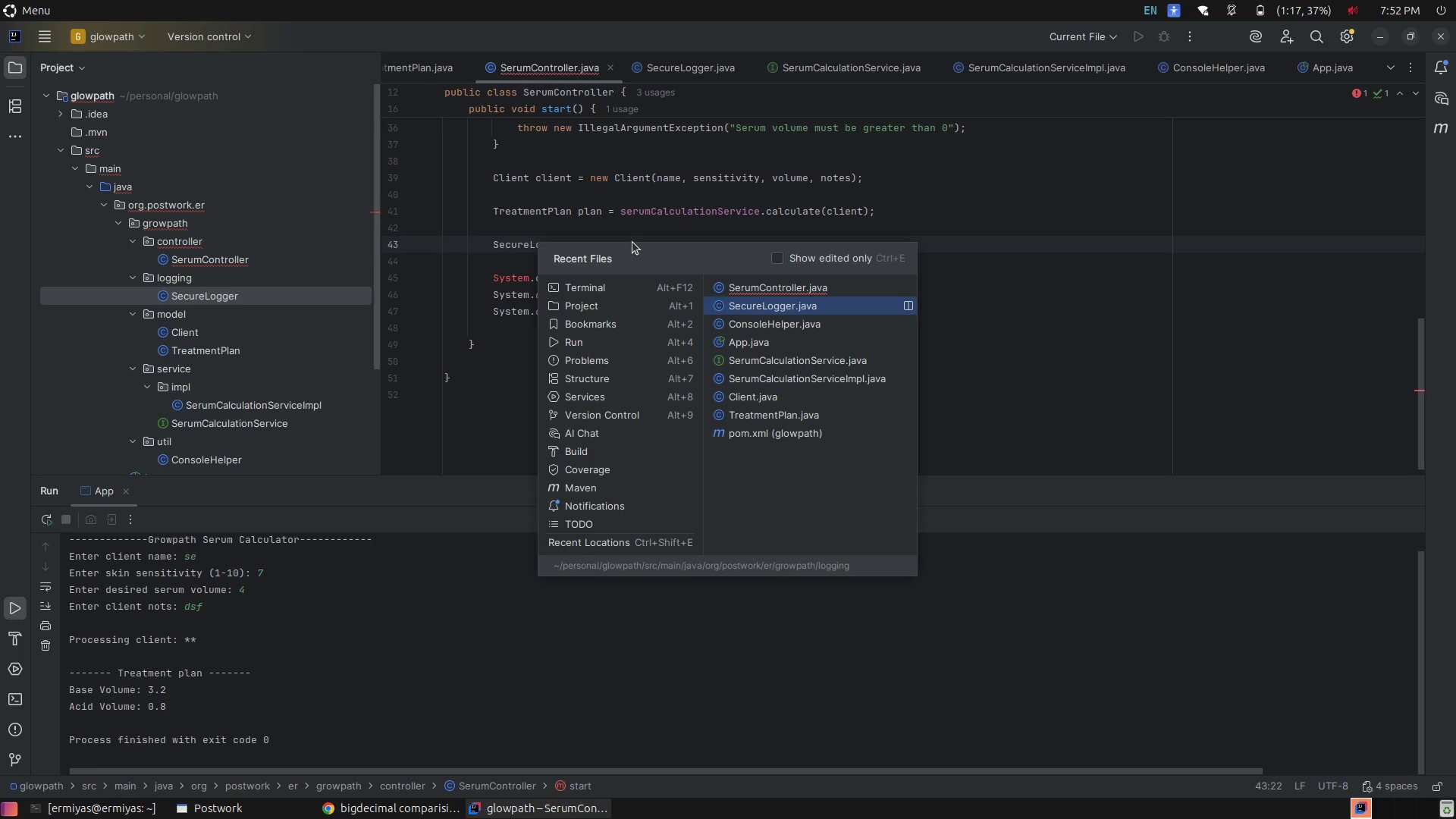 
key(Enter)
 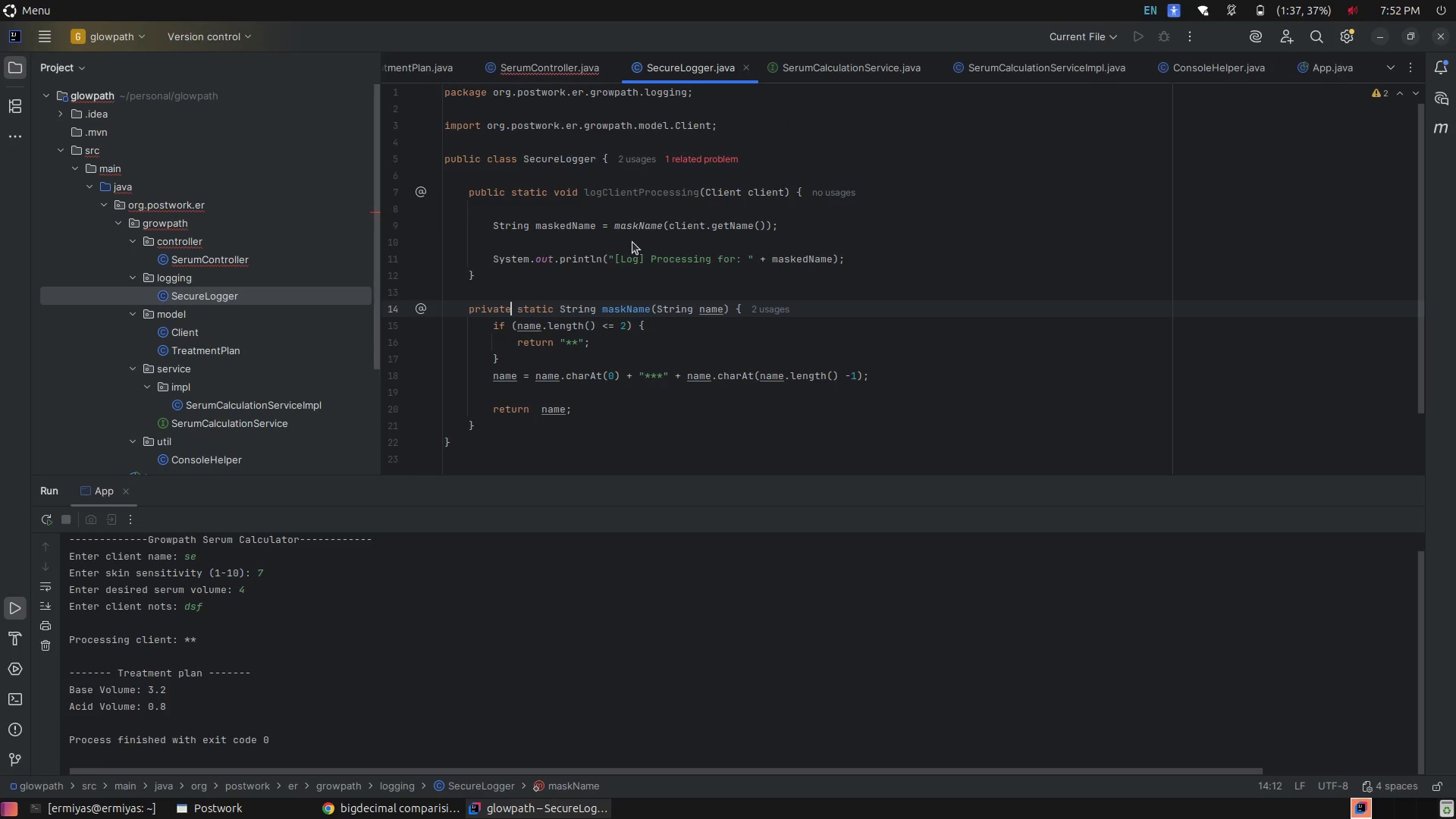 
wait(6.5)
 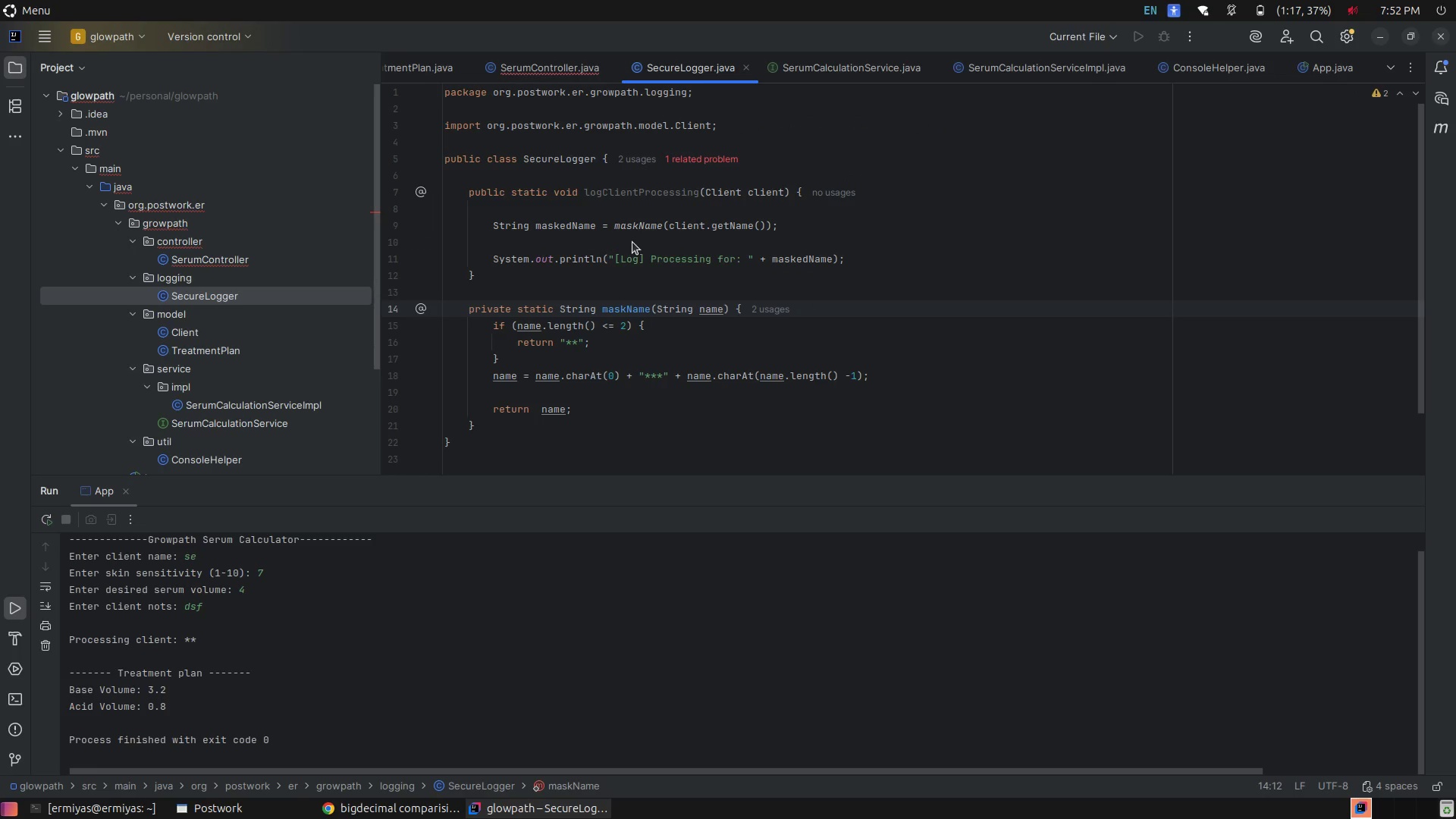 
key(Control+R)
 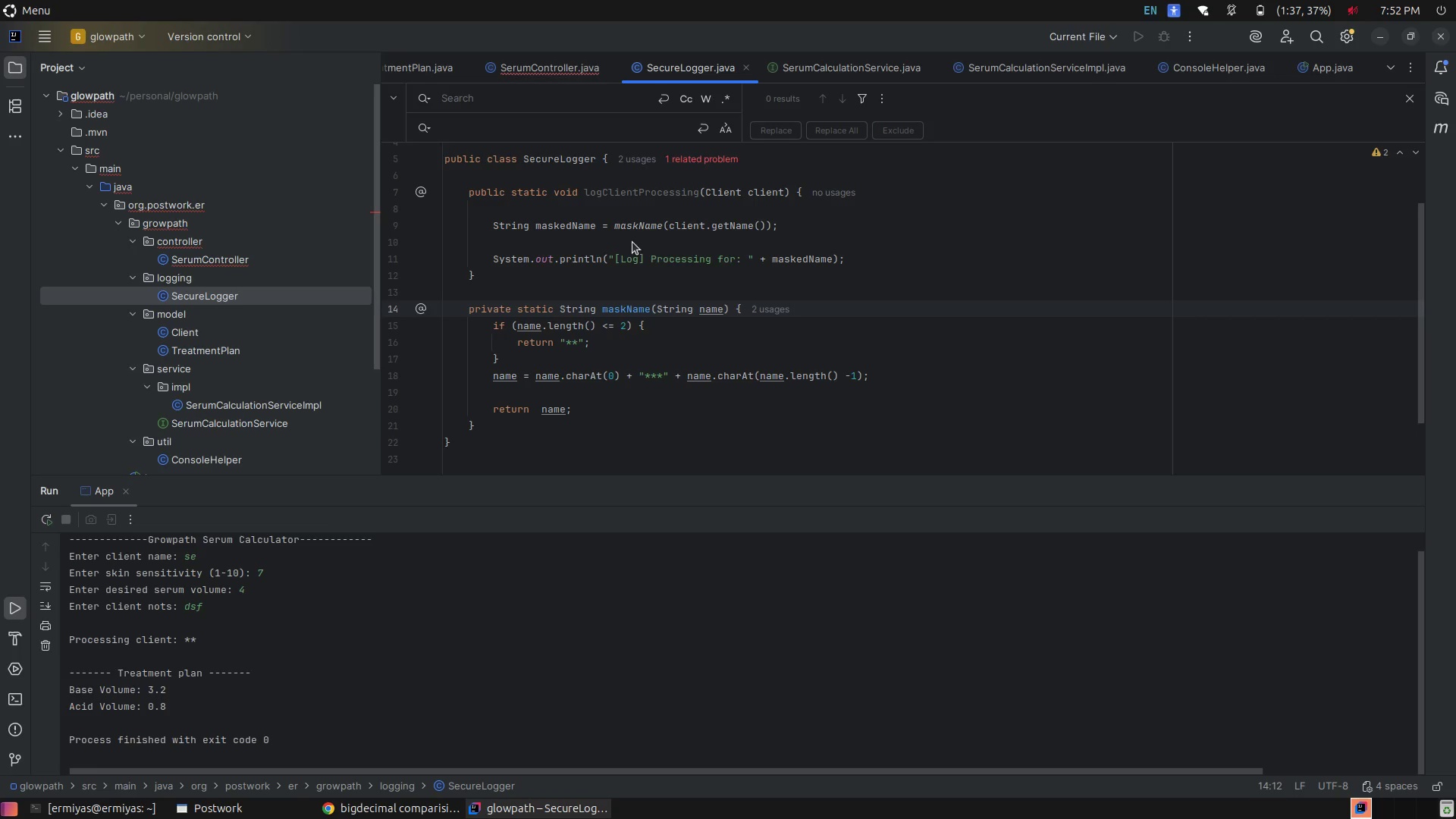 
key(Escape)
 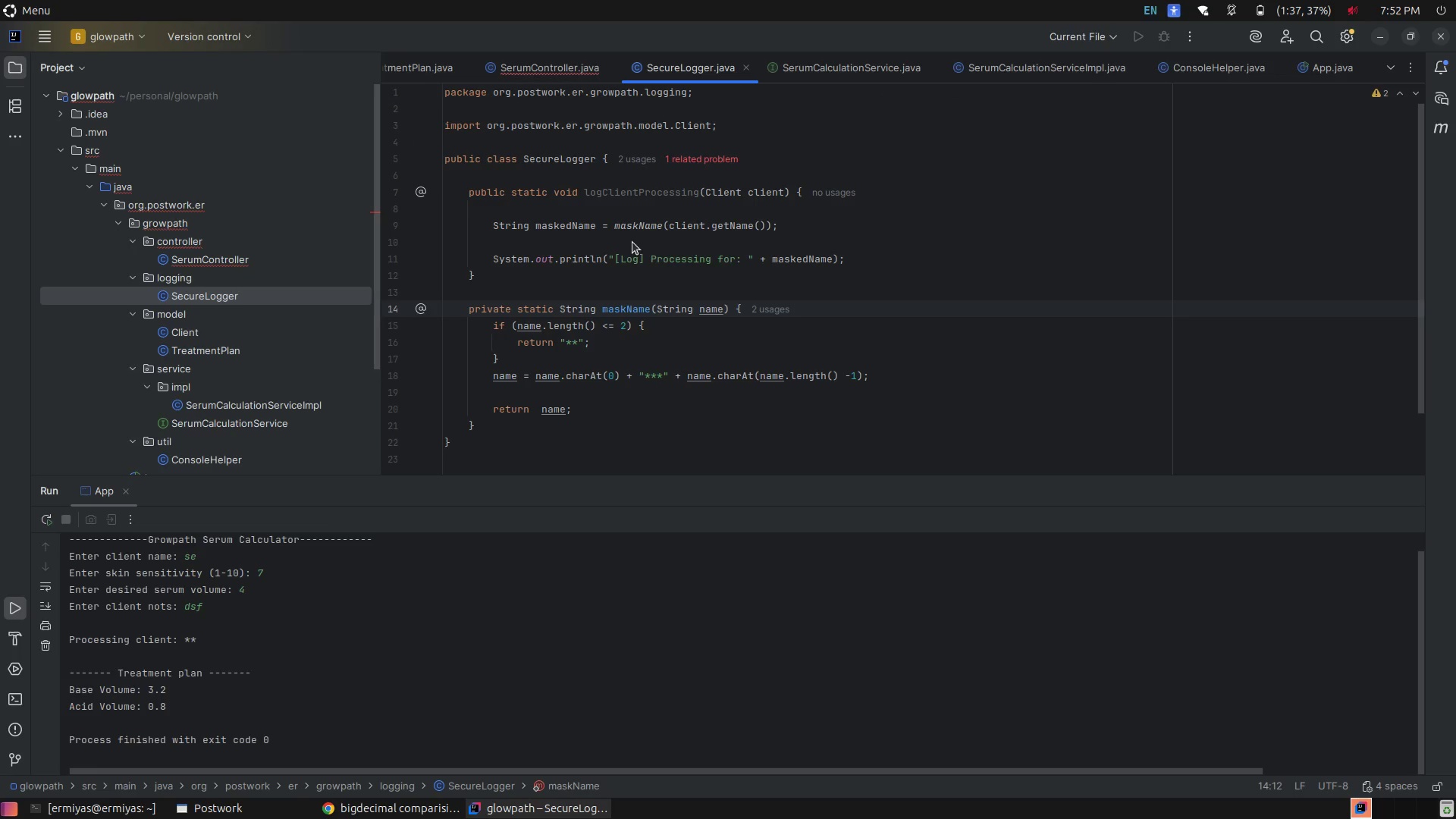 
key(Control+ControlRight)
 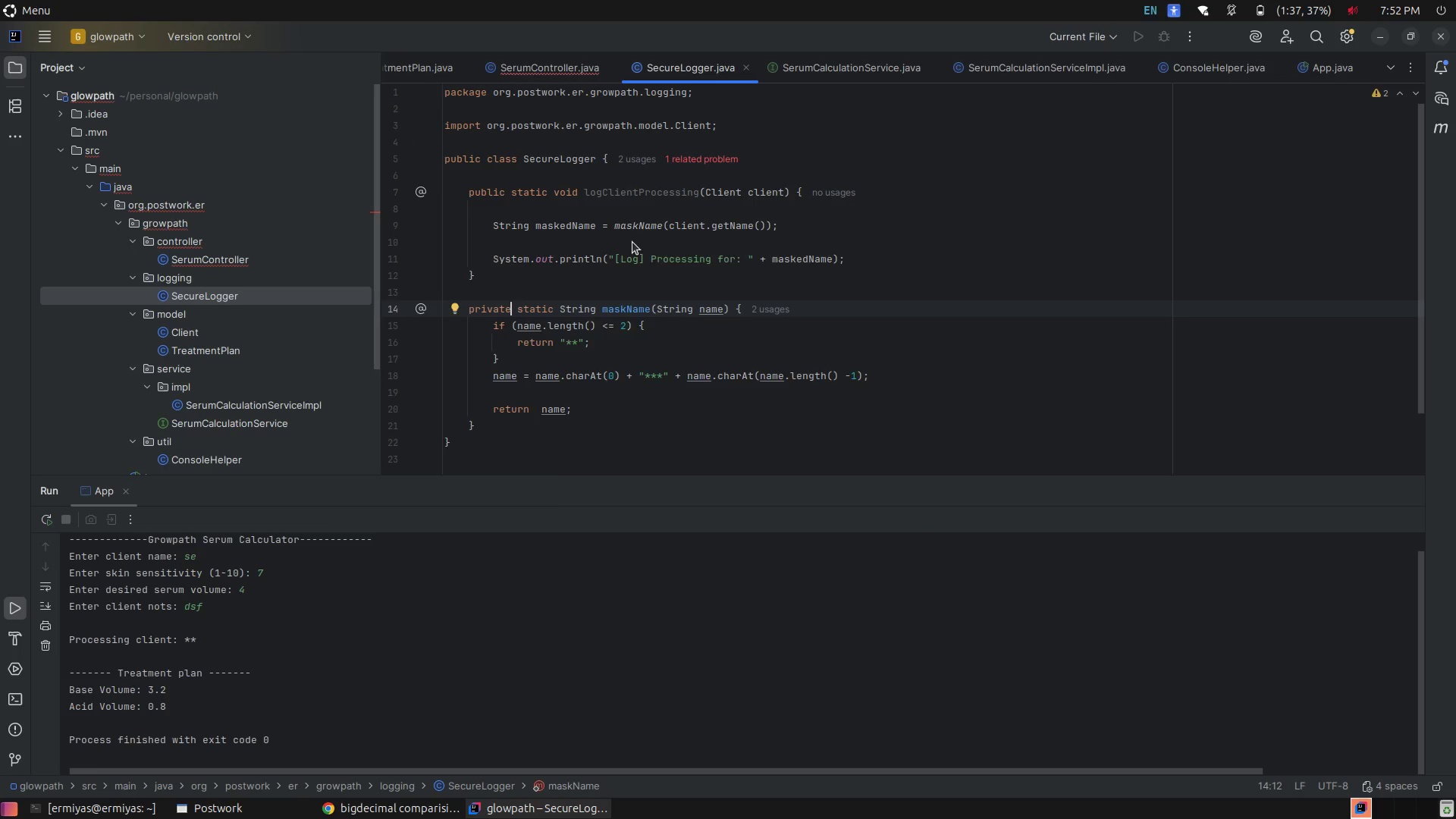 
key(Control+E)
 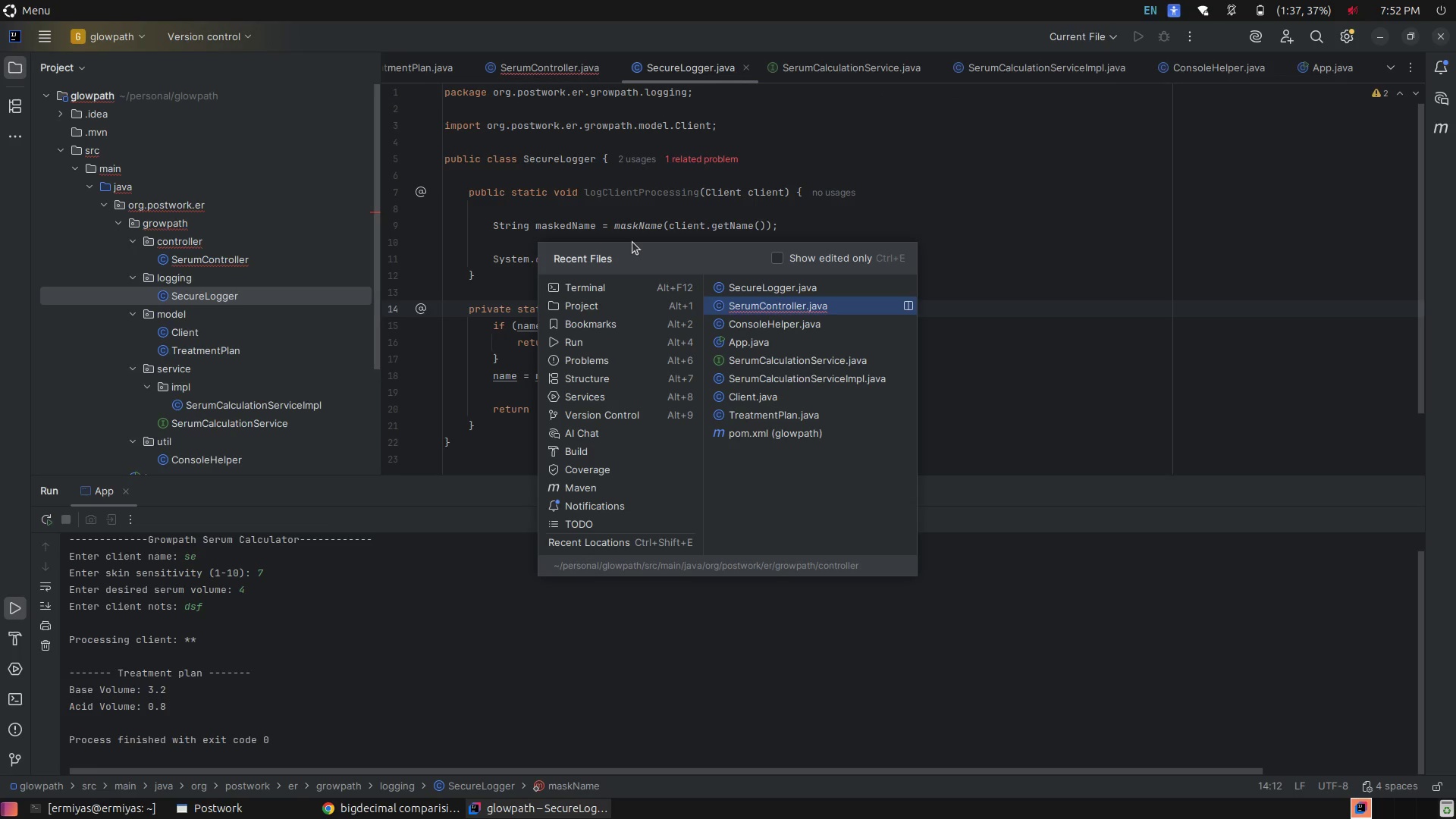 
key(Enter)
 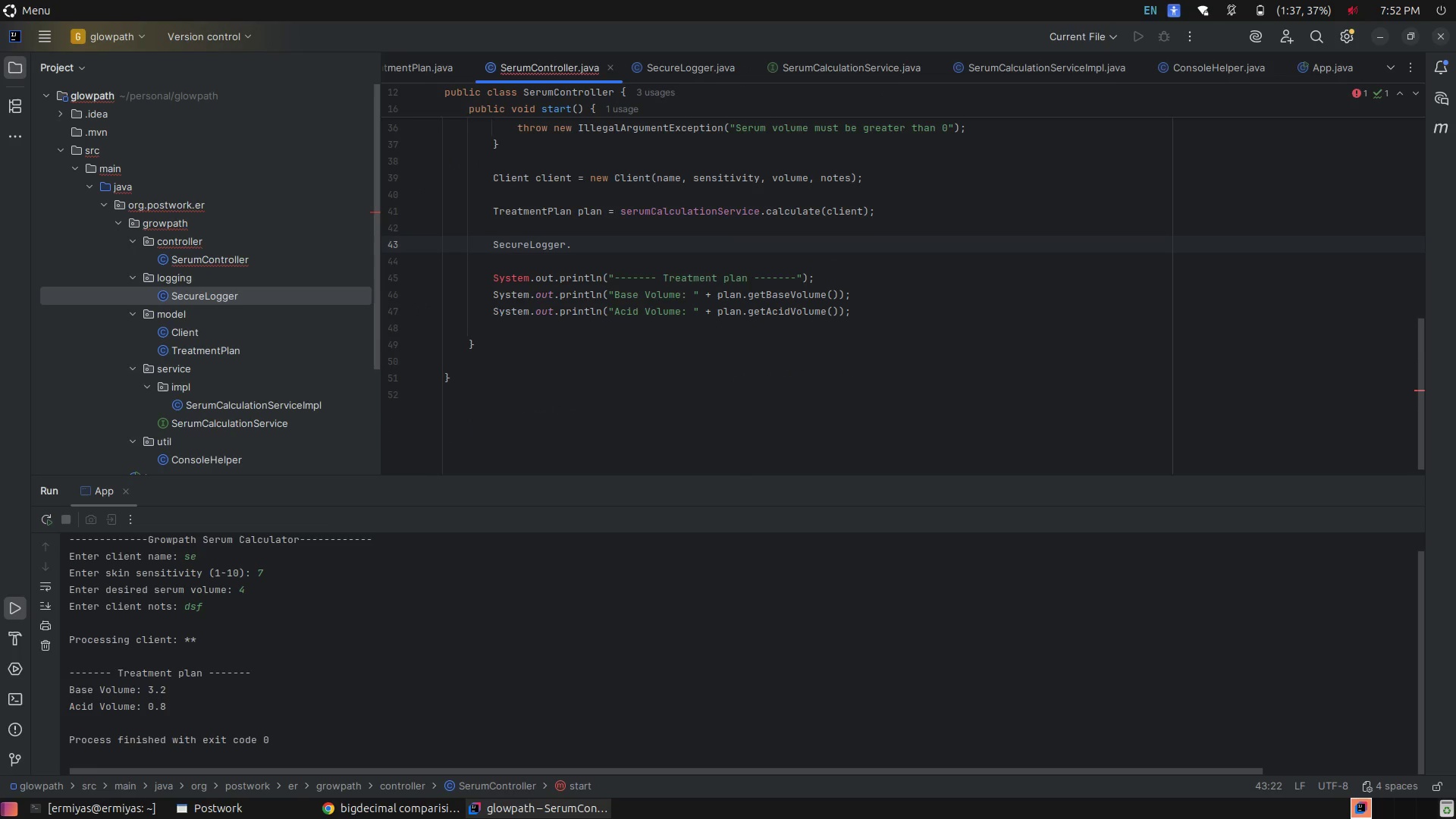 
type(log)
key(Tab)
 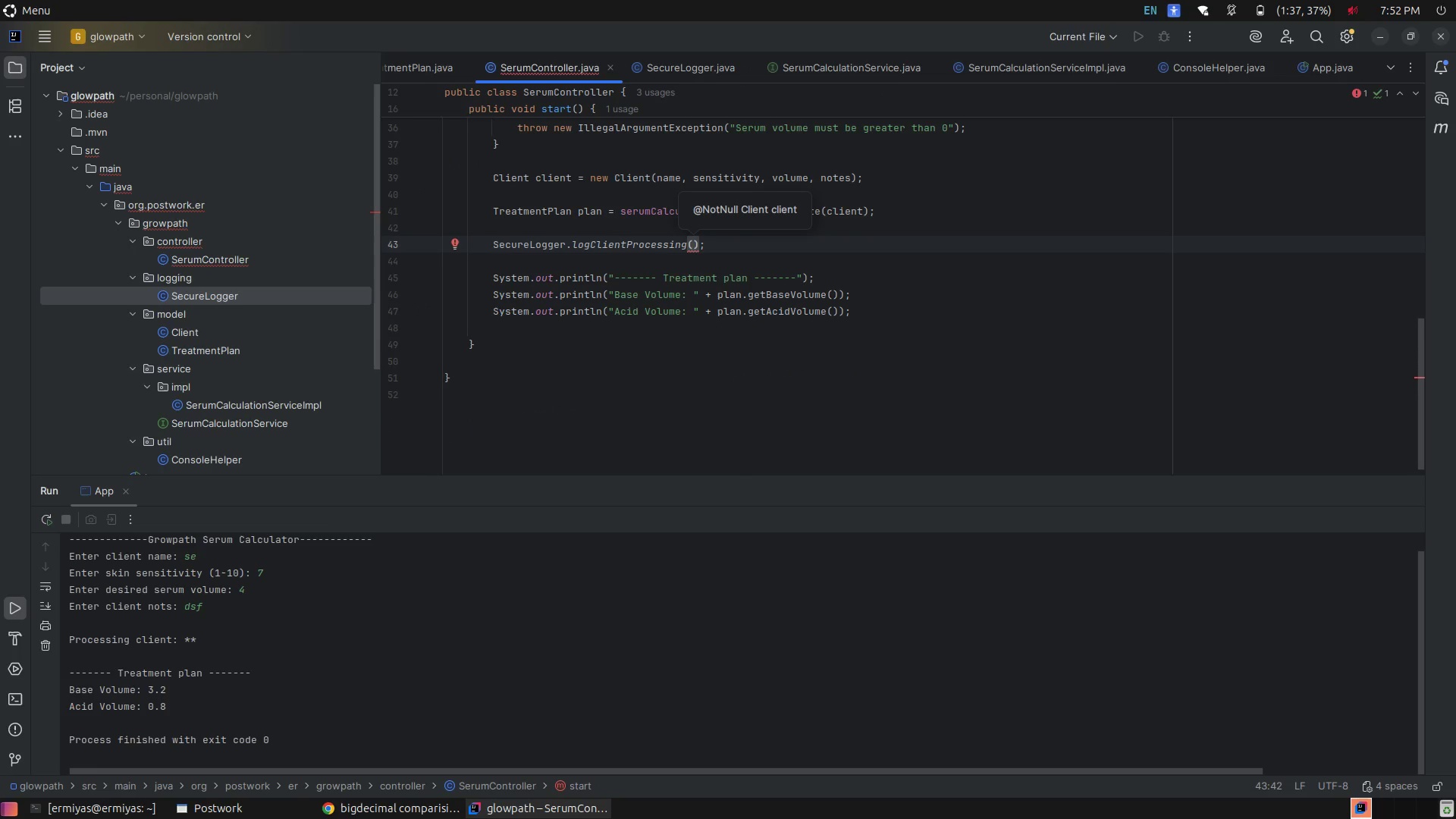 
key(Control+E)
 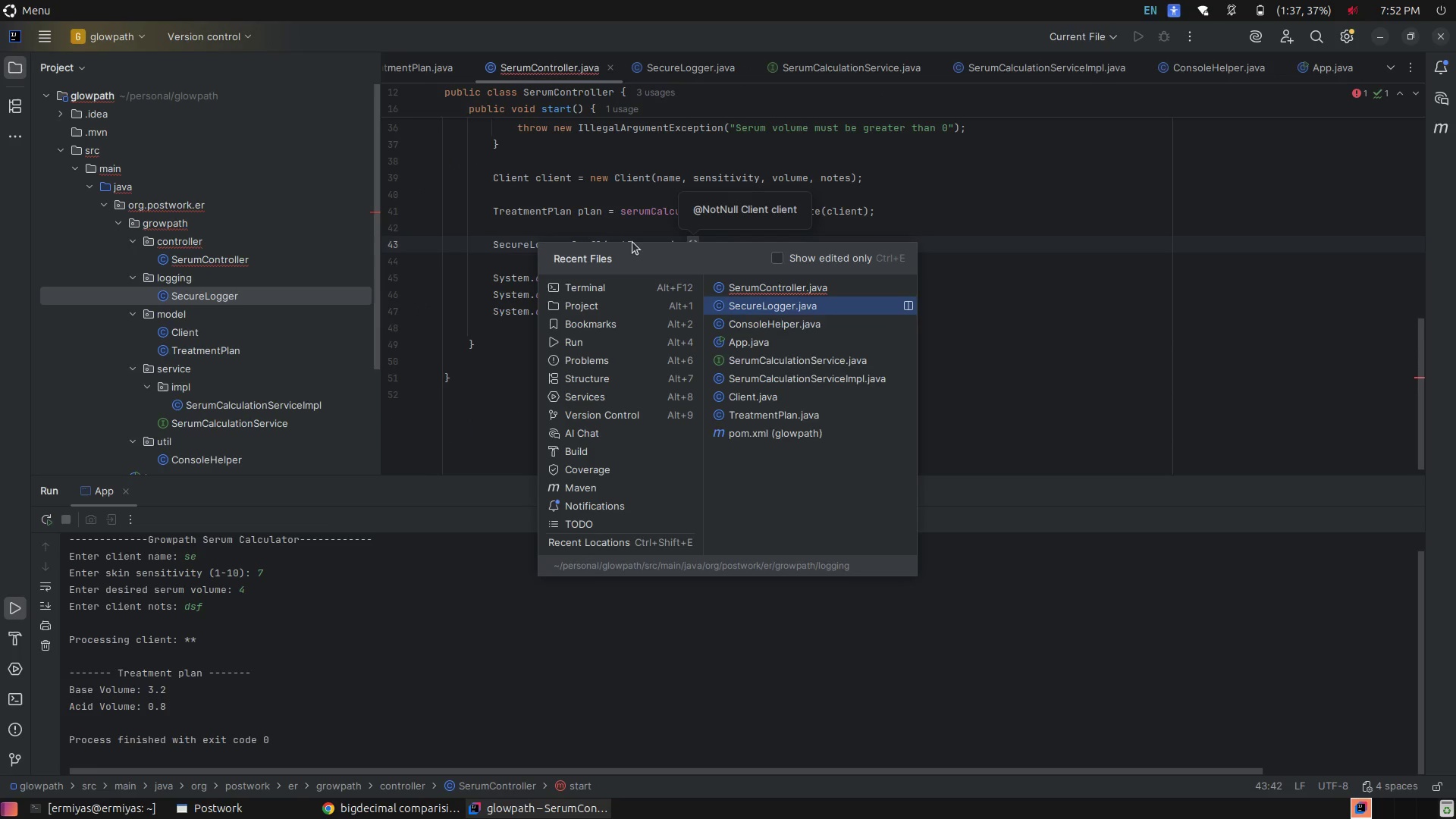 
key(Control+E)
 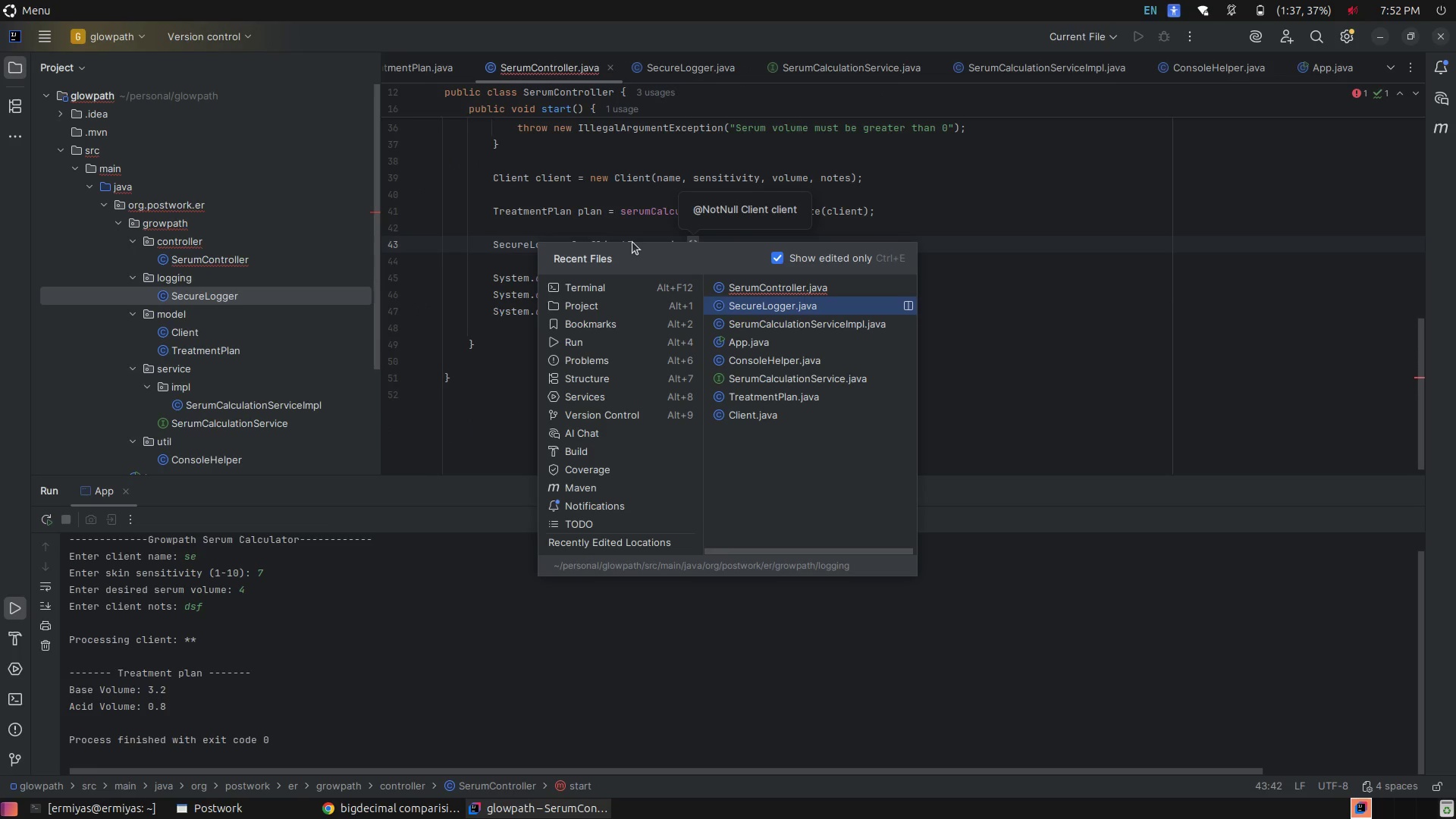 
key(Enter)
 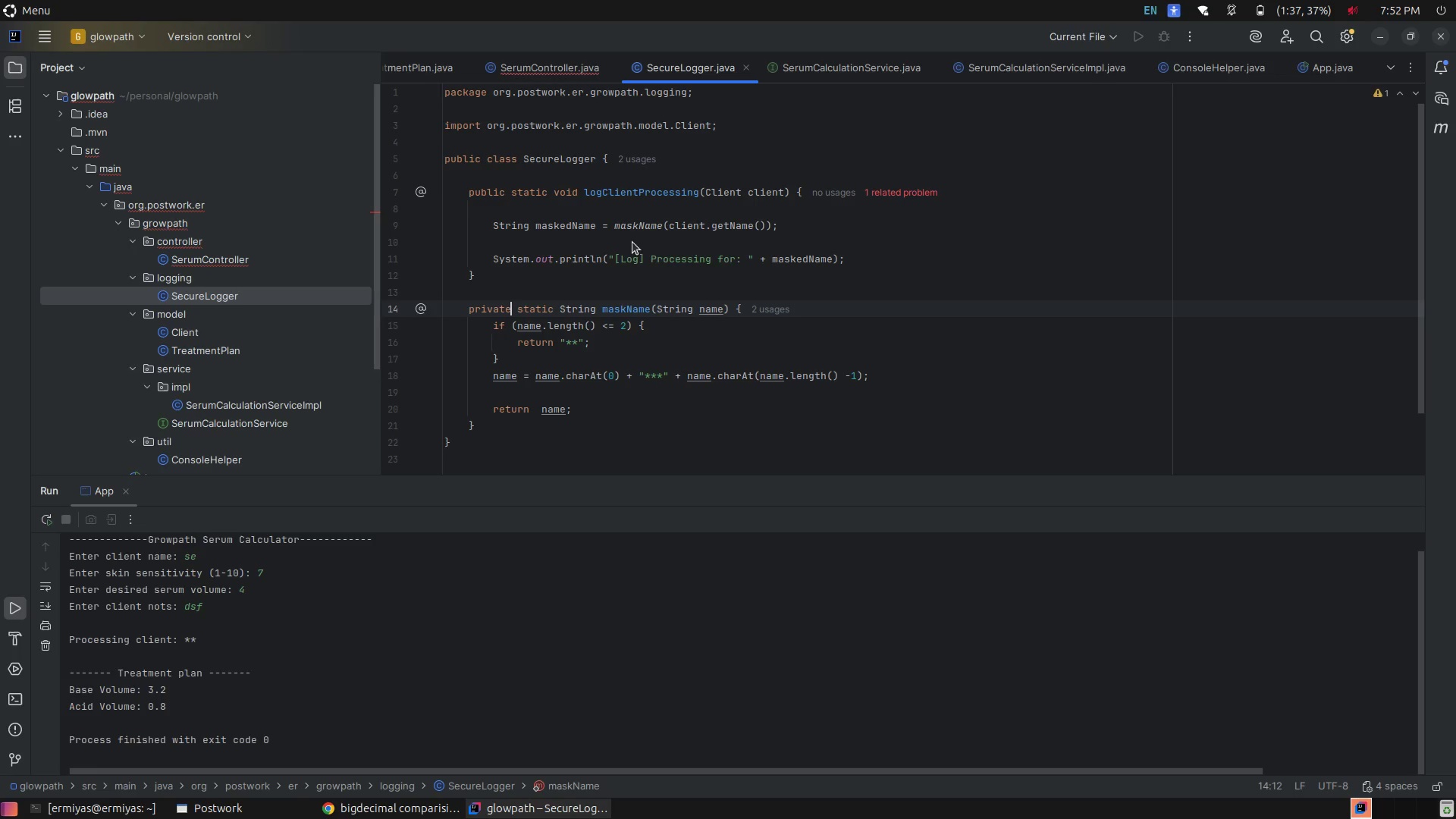 
key(Control+E)
 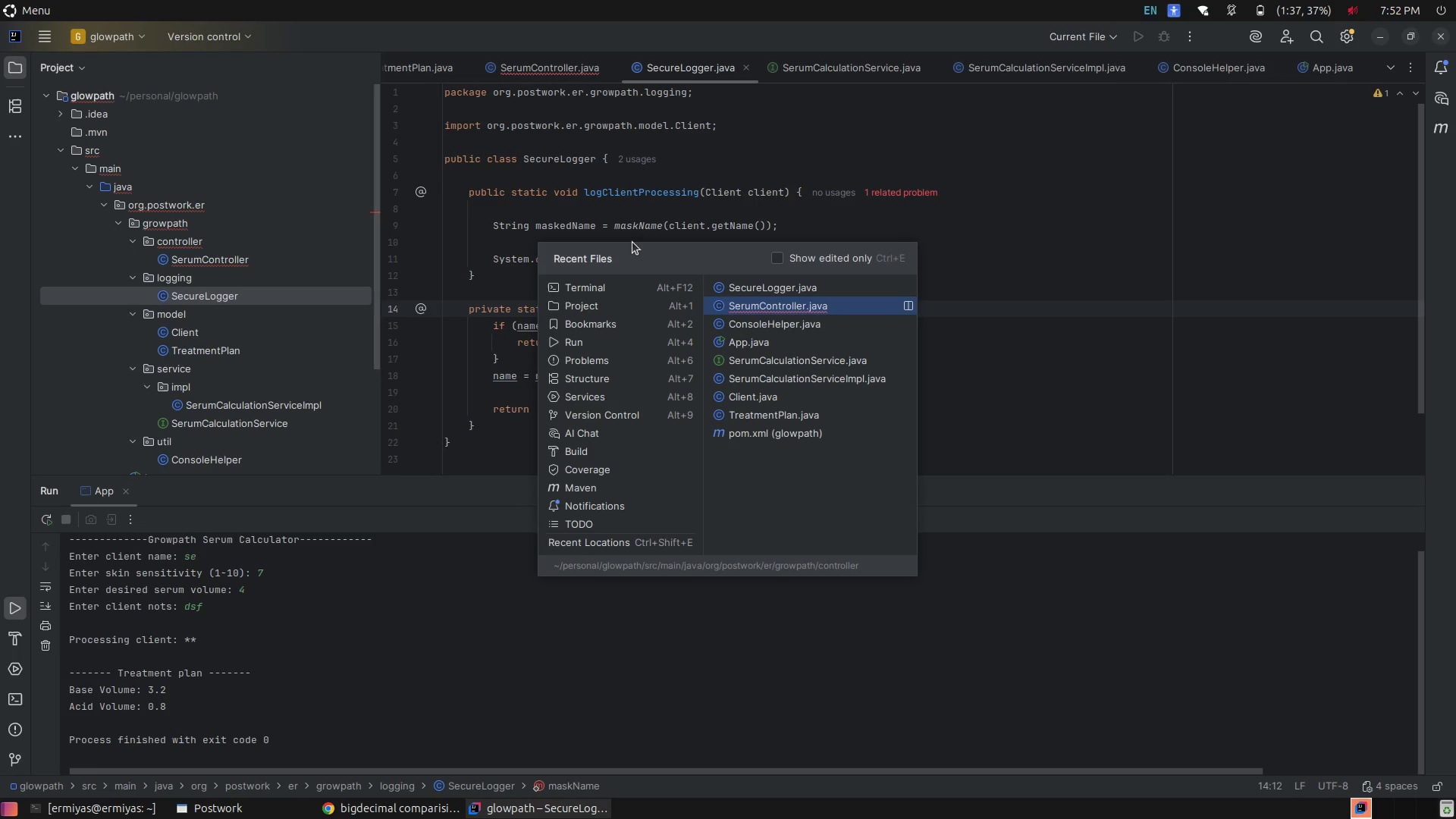 
key(Enter)
 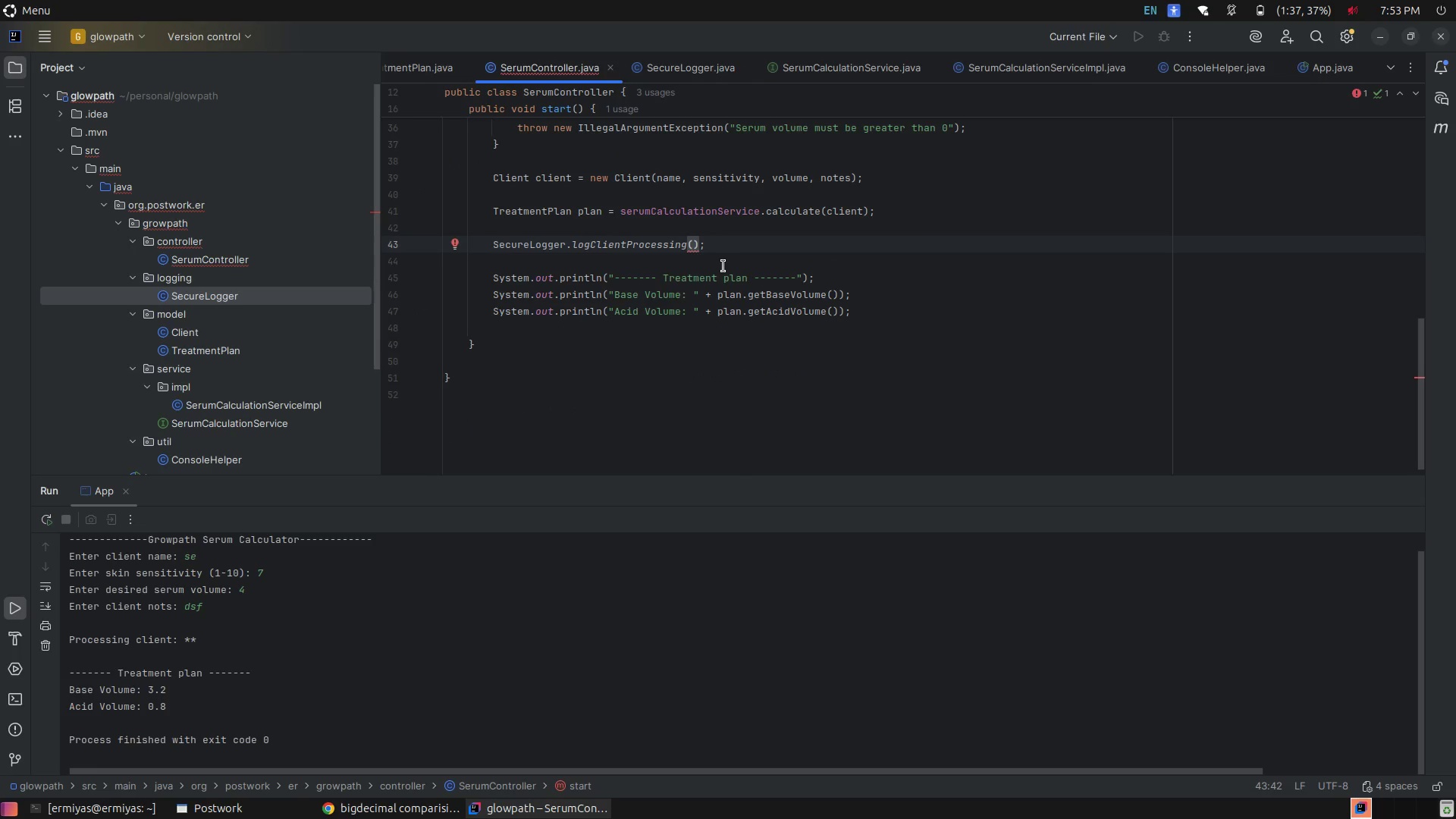 
type(cl)
key(Tab)
 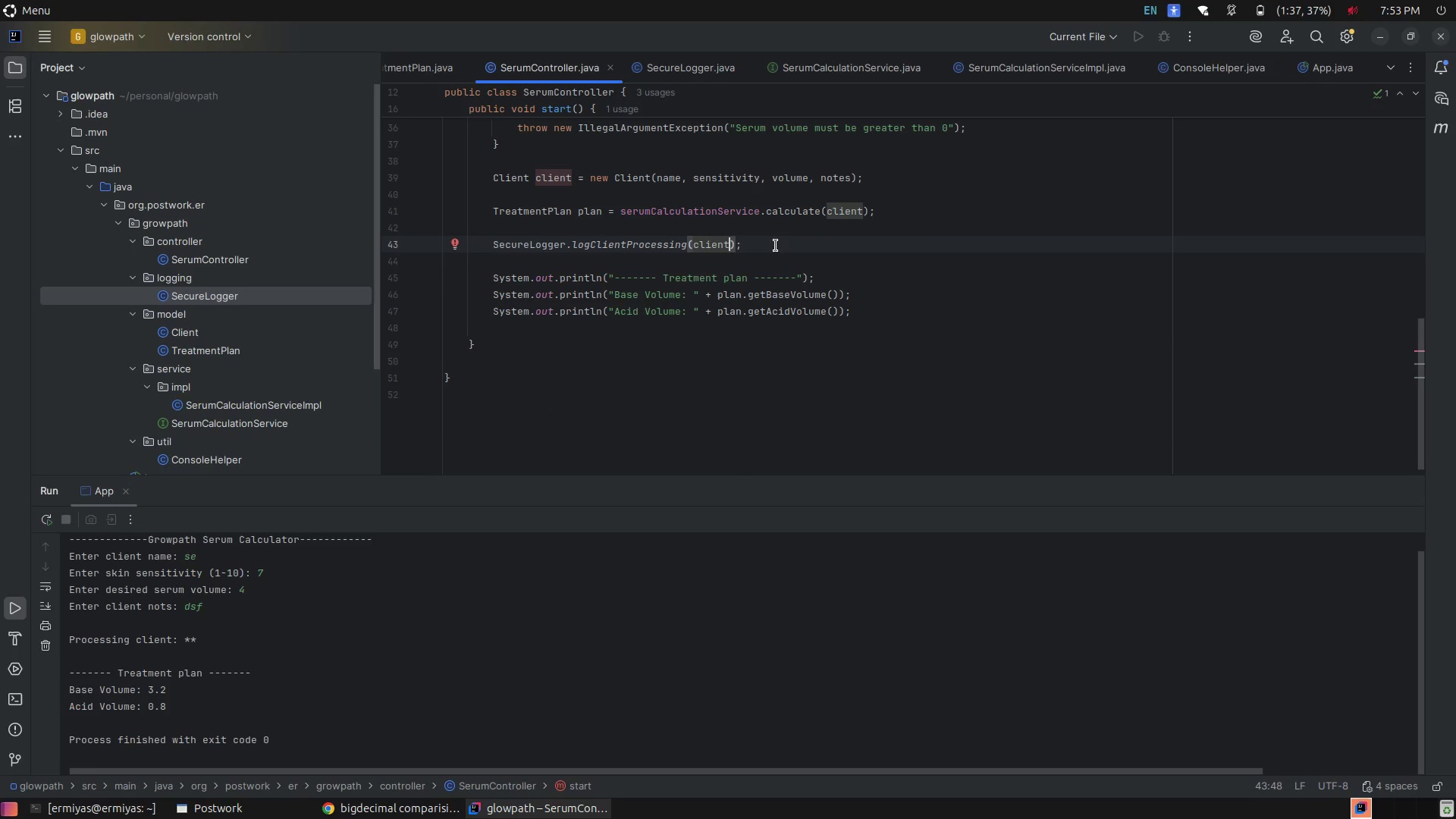 
left_click([788, 243])
 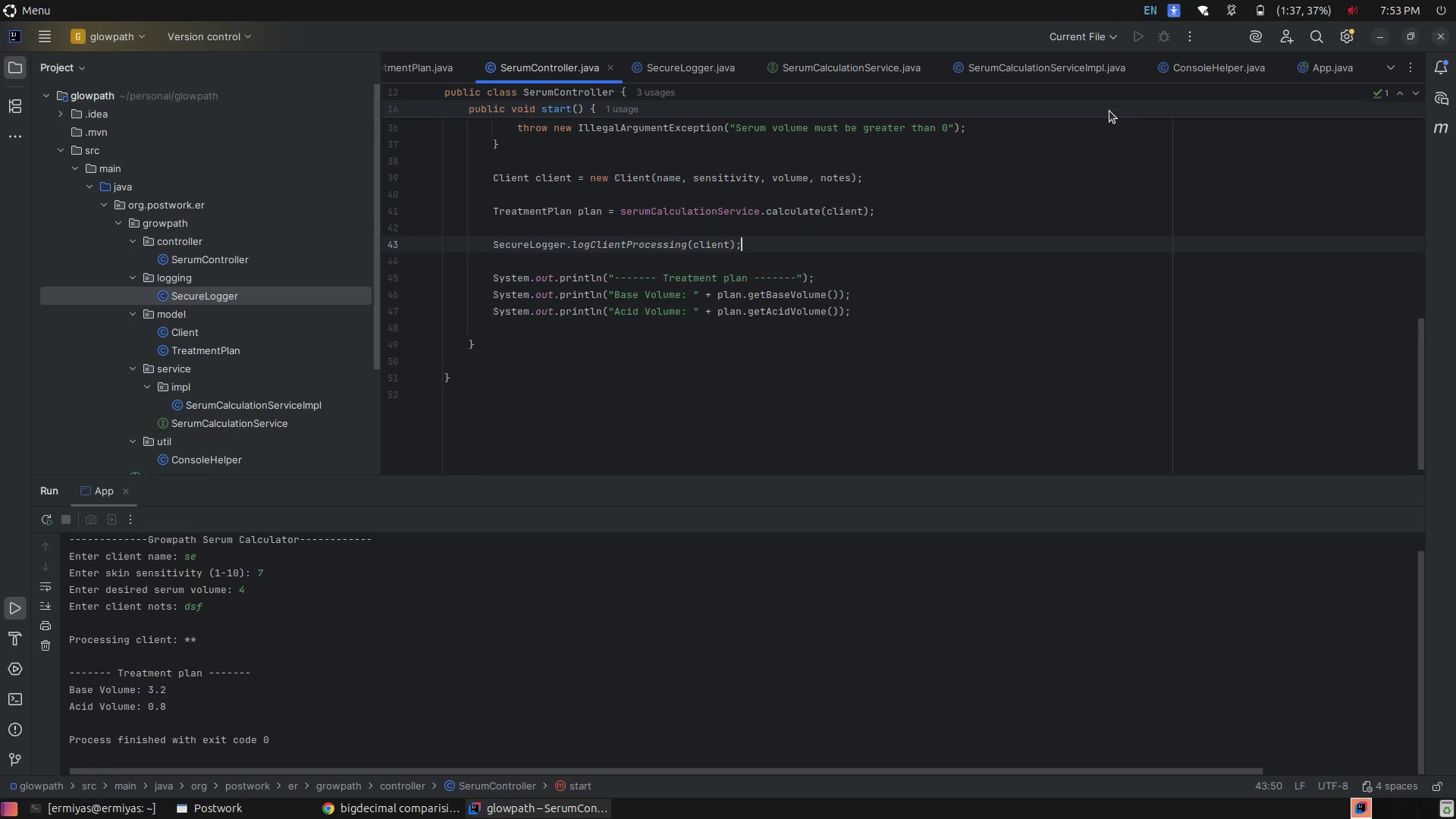 
left_click([1335, 74])
 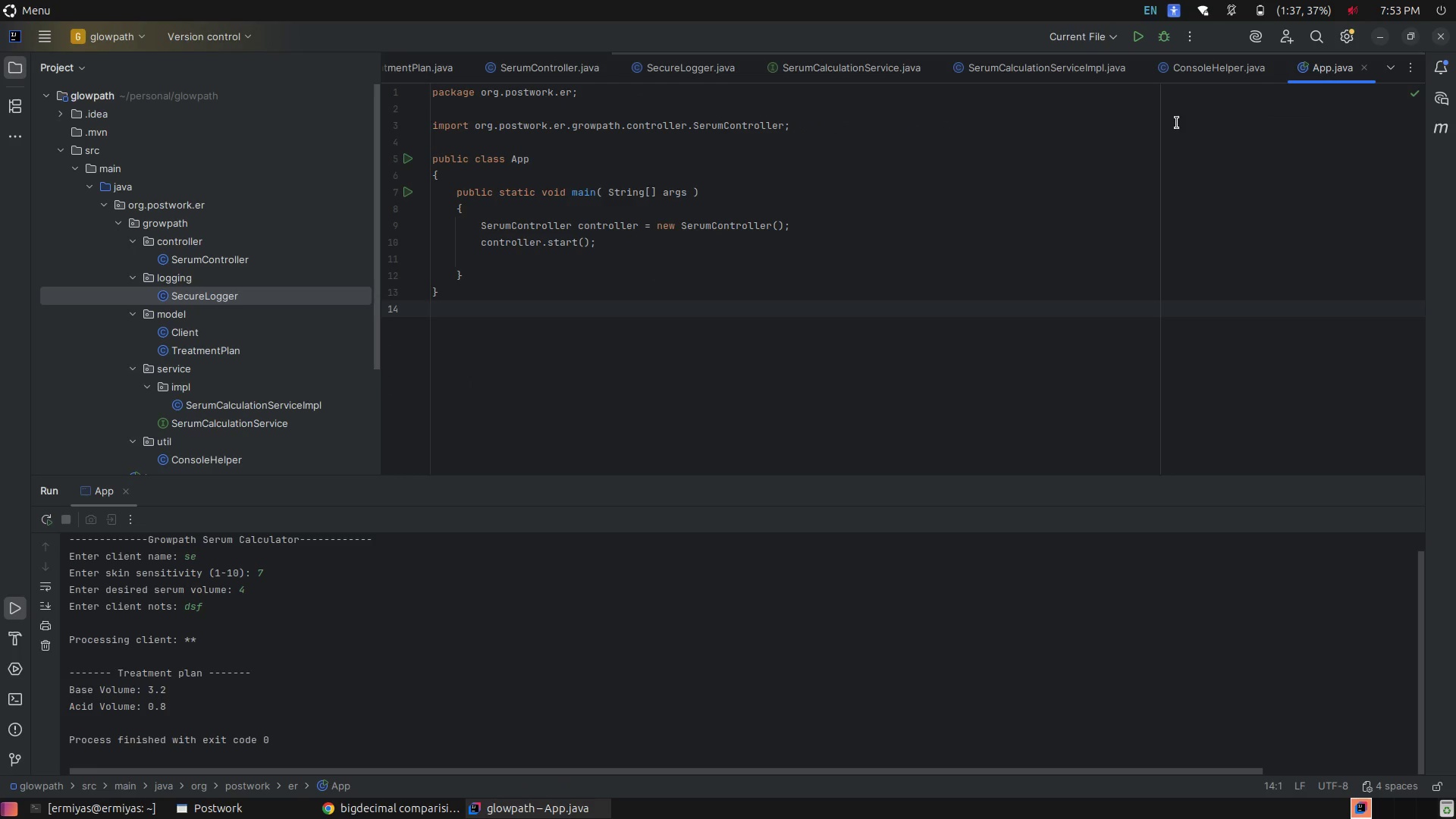 
left_click([1095, 205])
 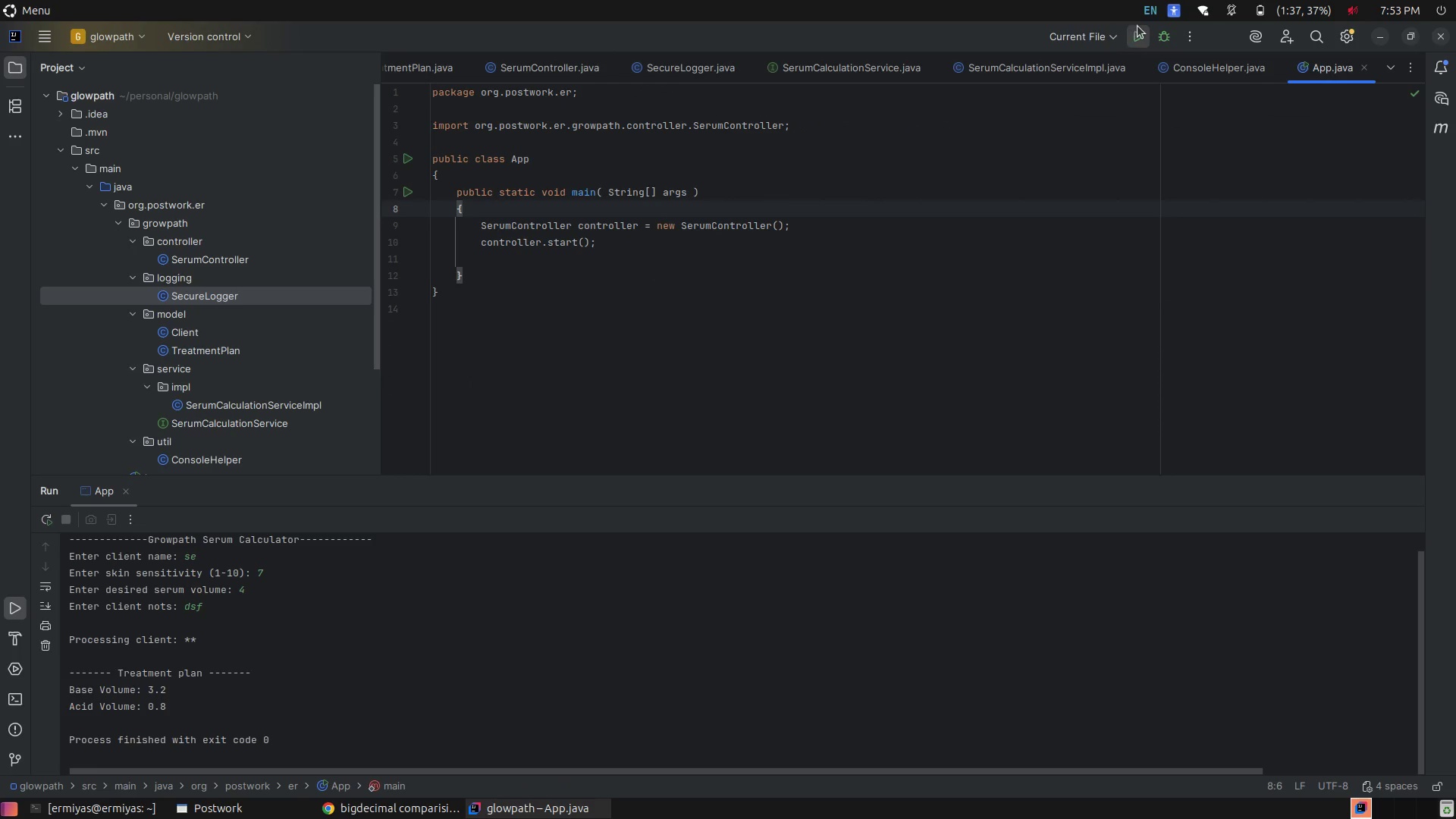 
left_click([1138, 26])
 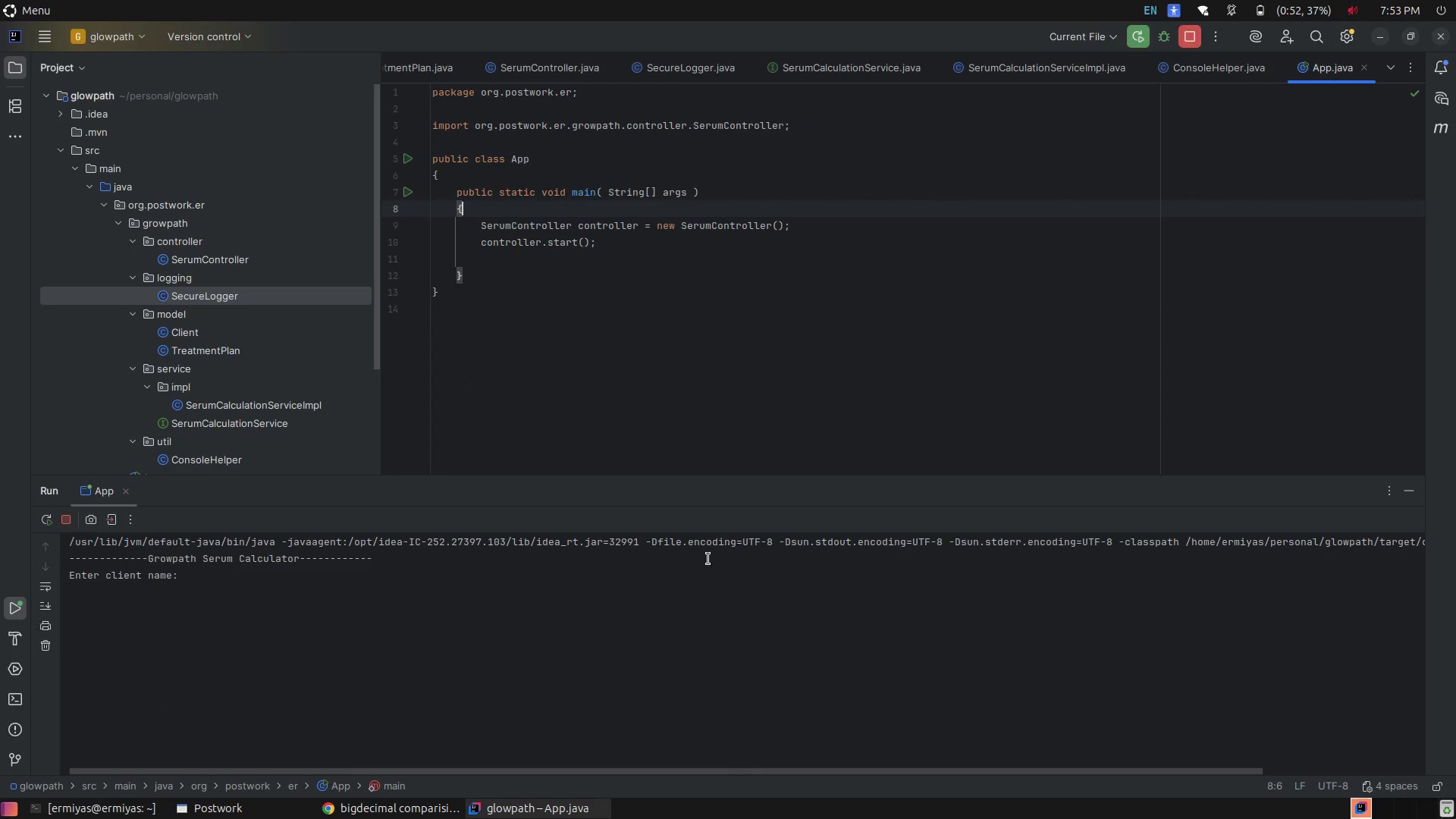 
left_click([632, 597])
 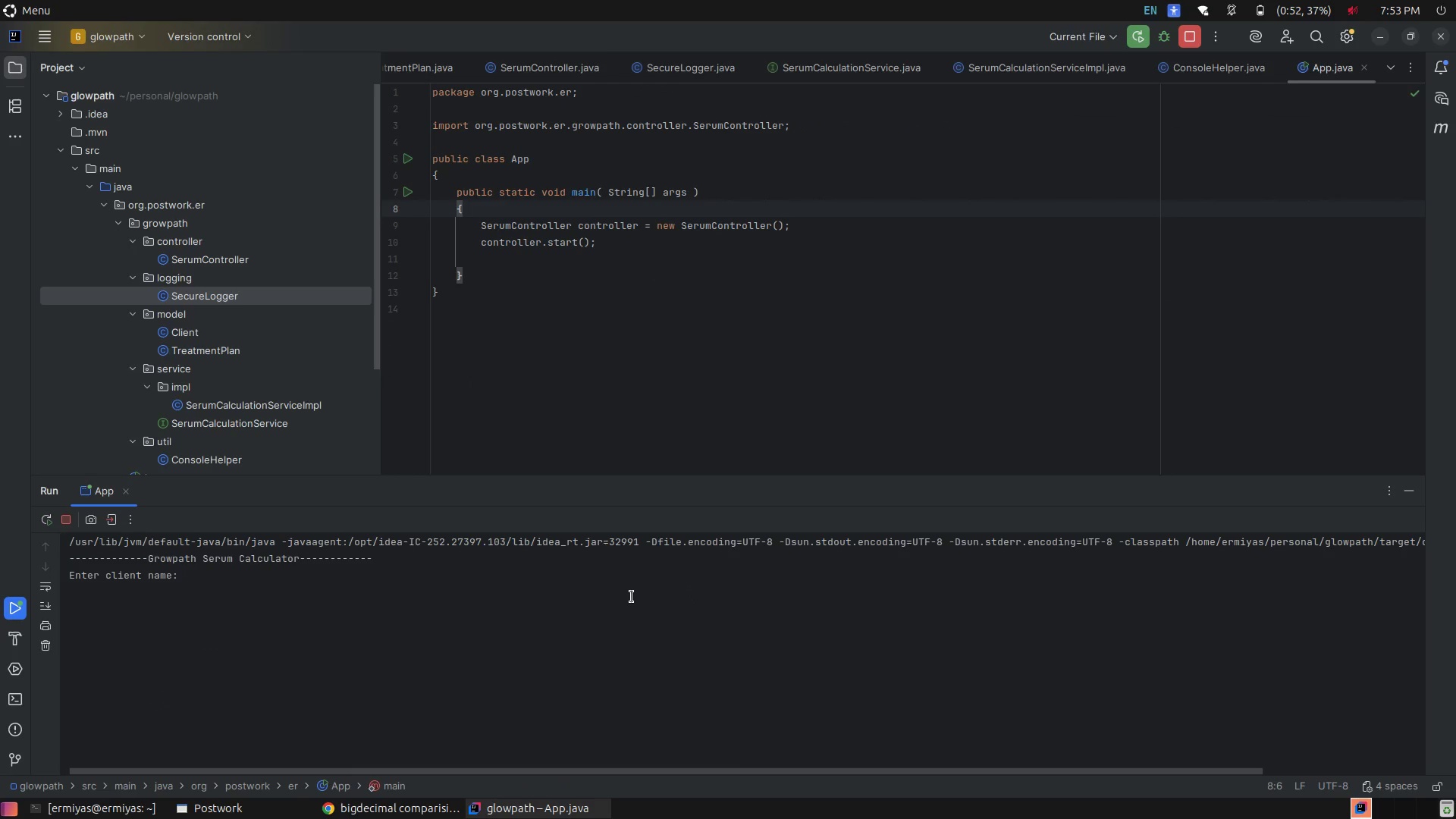 
type(Selam)
 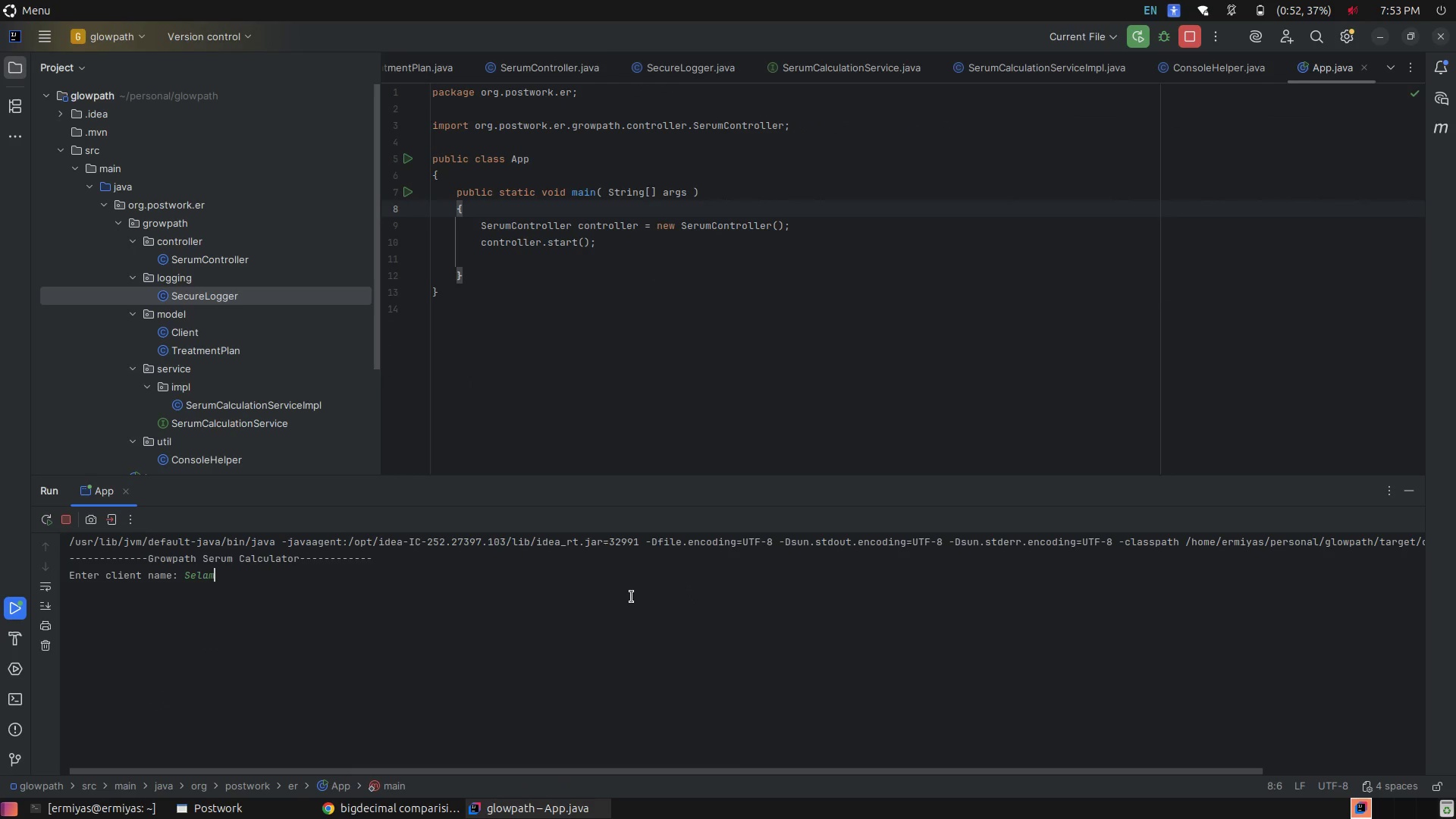 
key(Enter)
 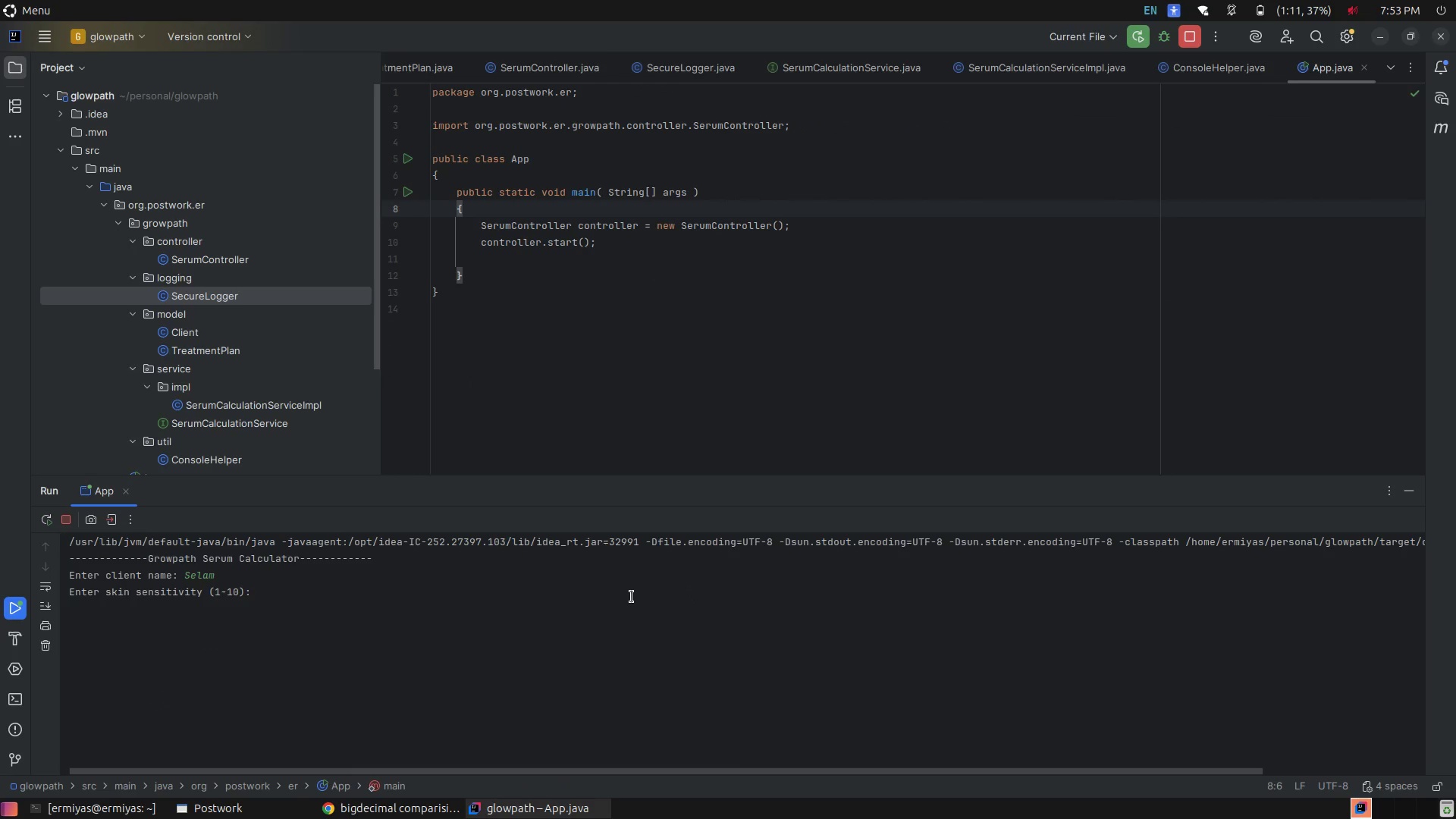 
key(4)
 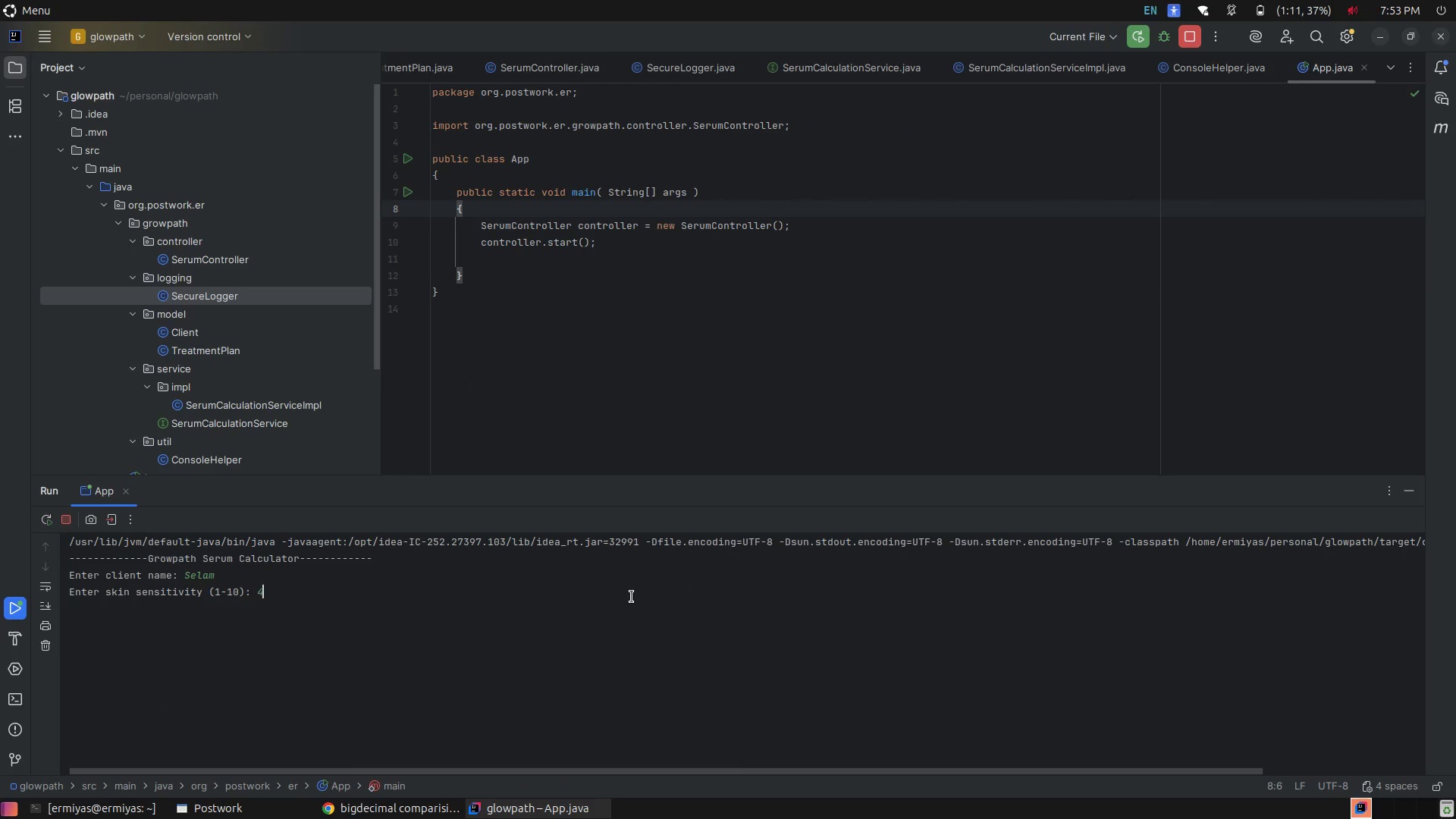 
key(Enter)
 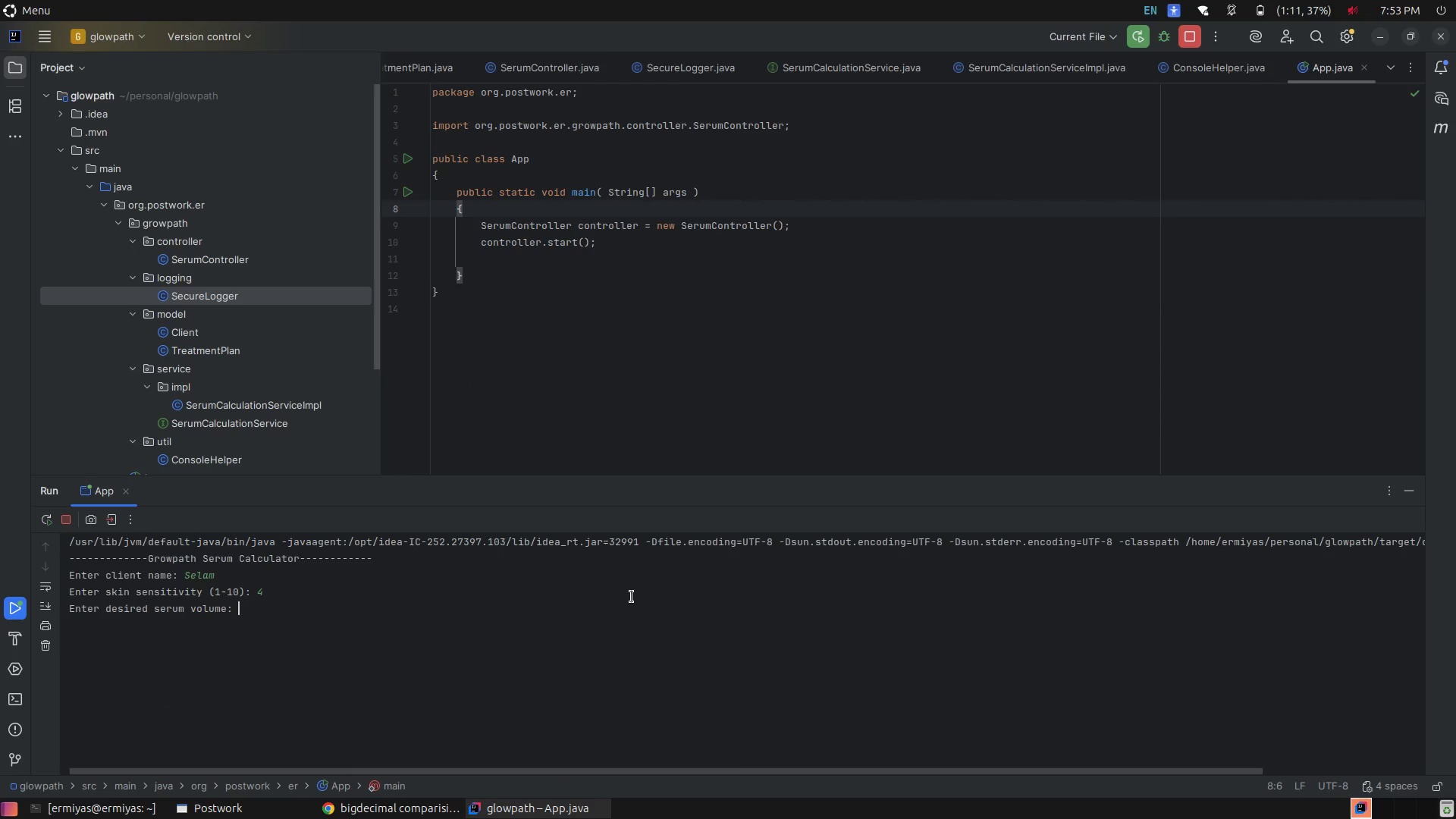 
key(5)
 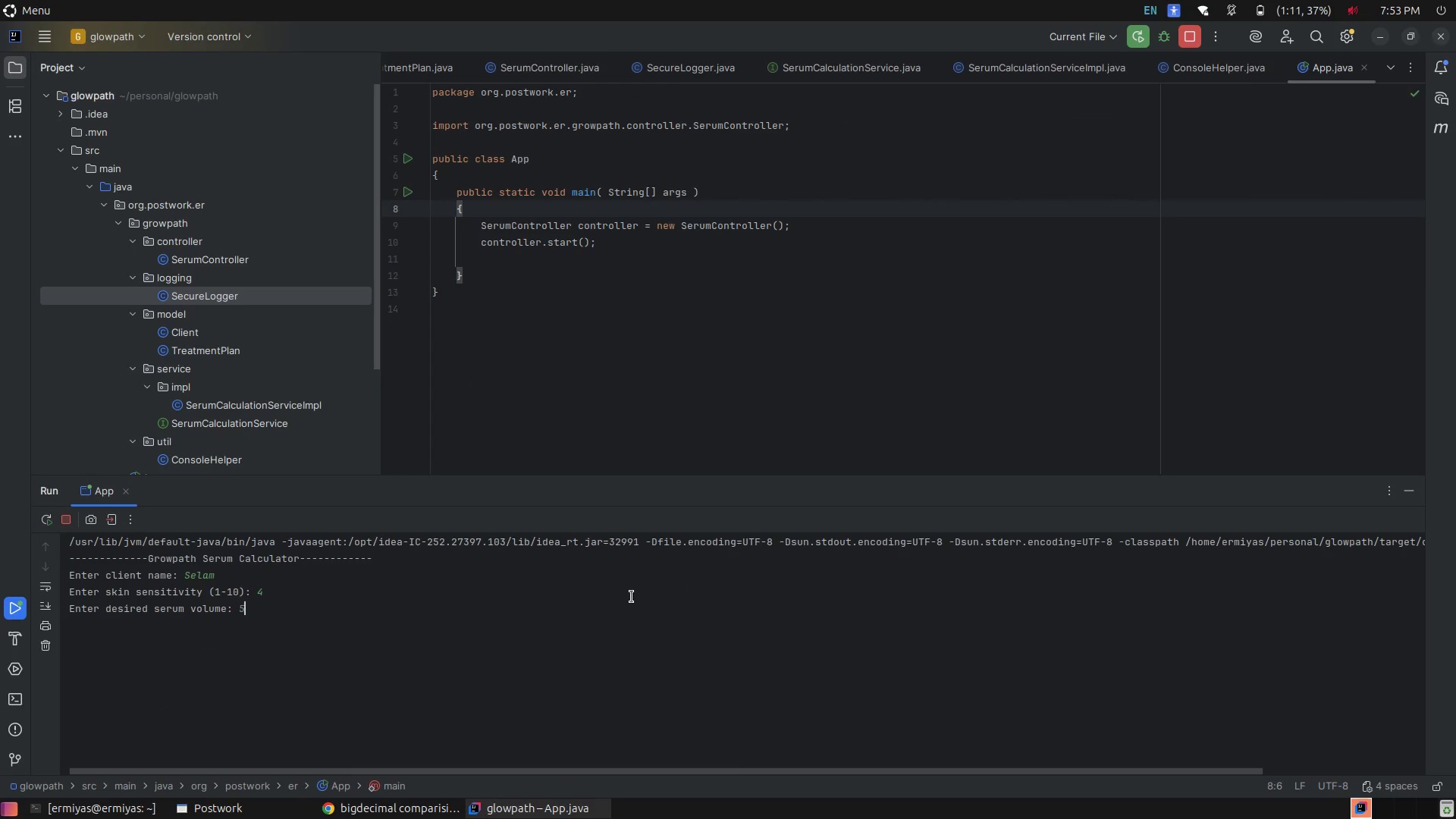 
key(Enter)
 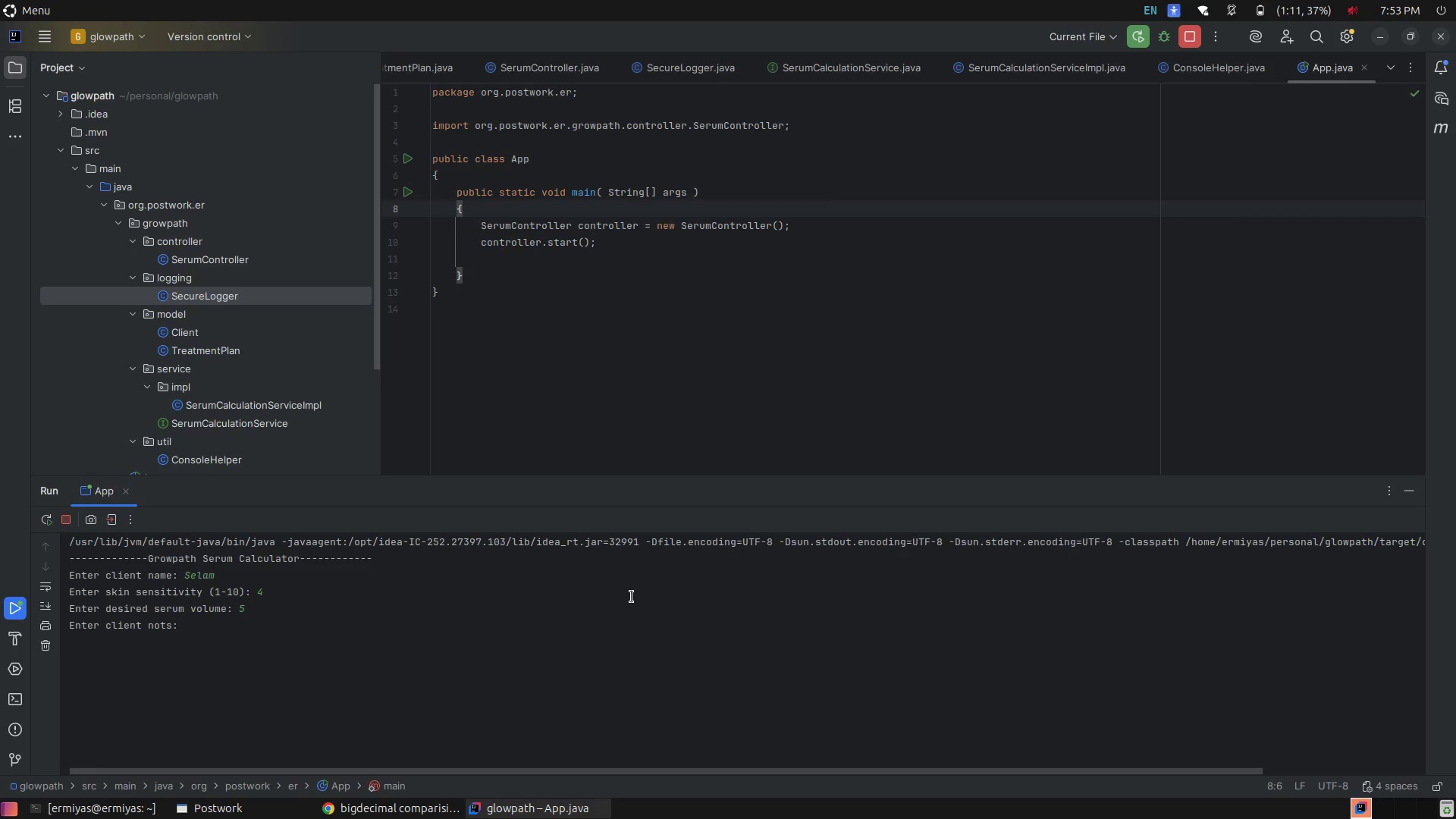 
type(sdfsd)
 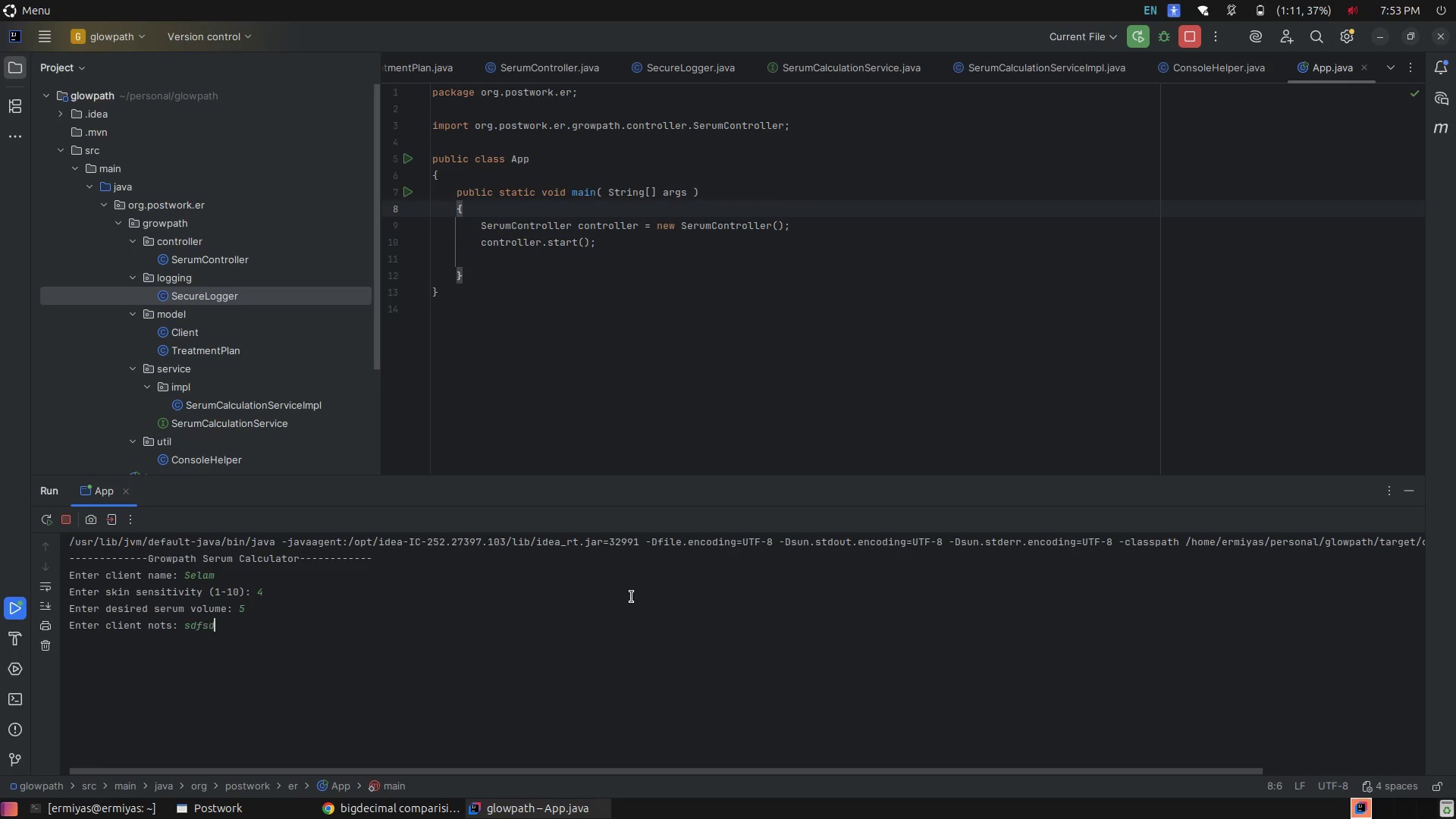 
key(Enter)
 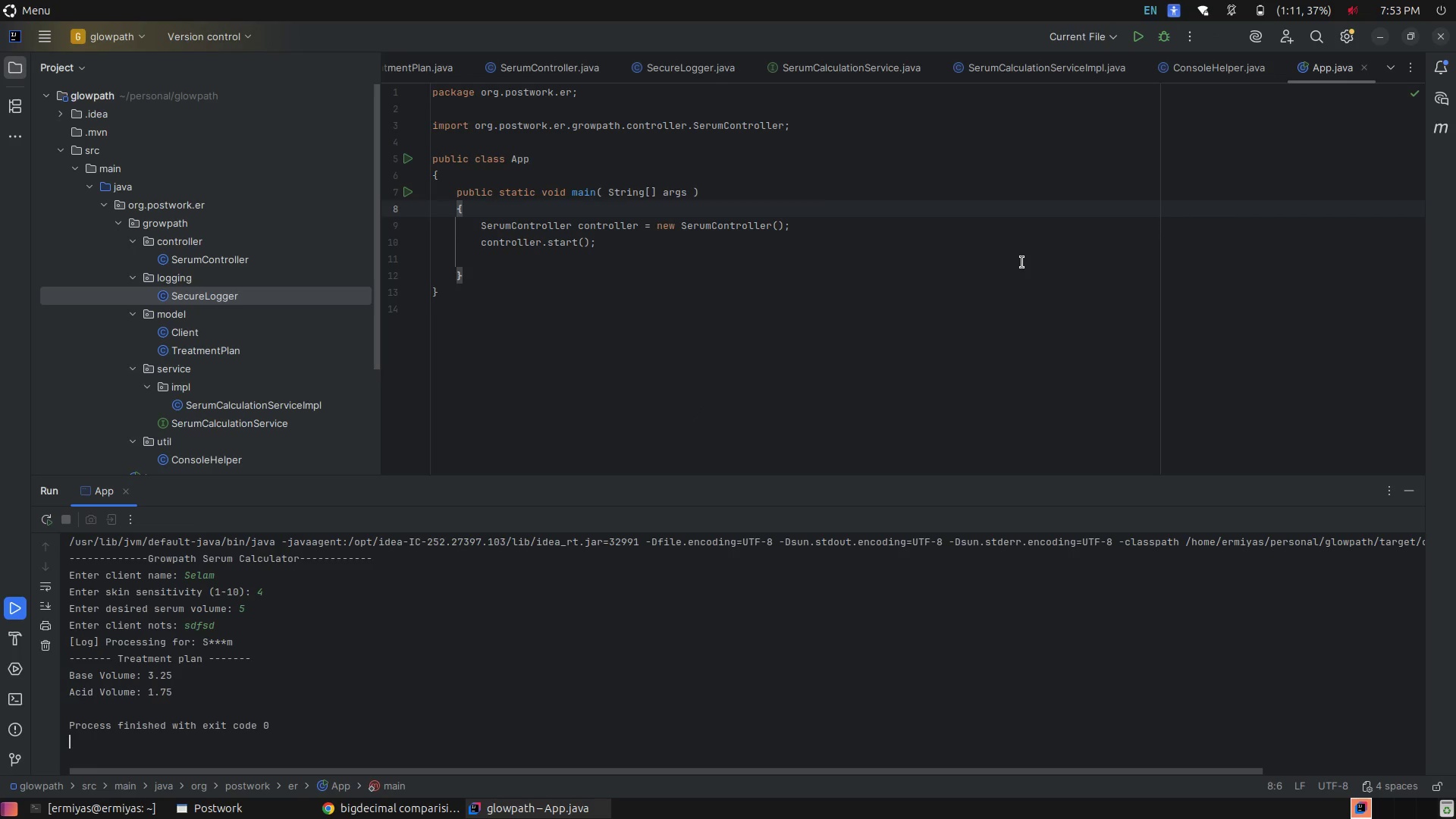 
wait(5.46)
 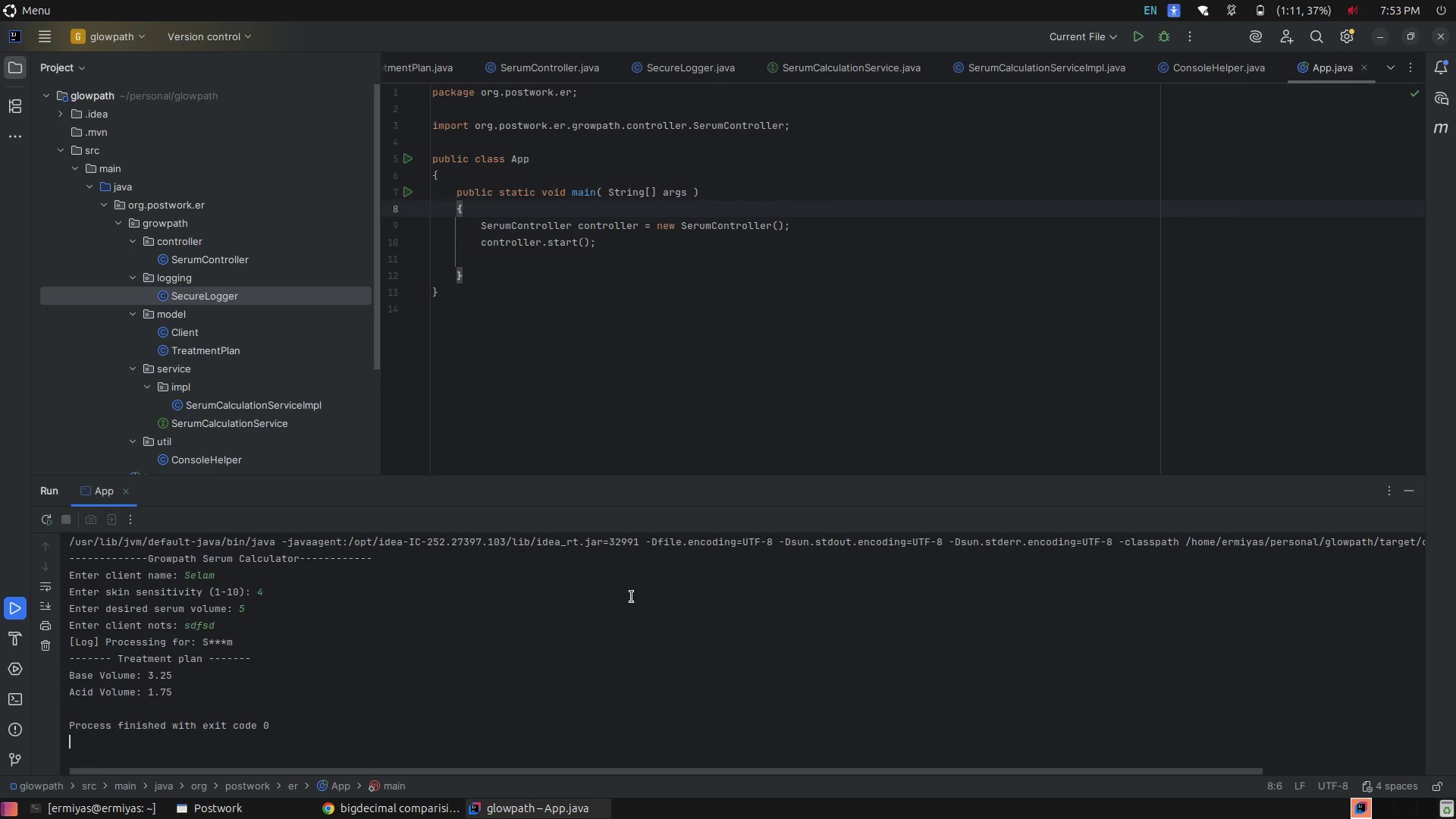 
left_click([1023, 254])
 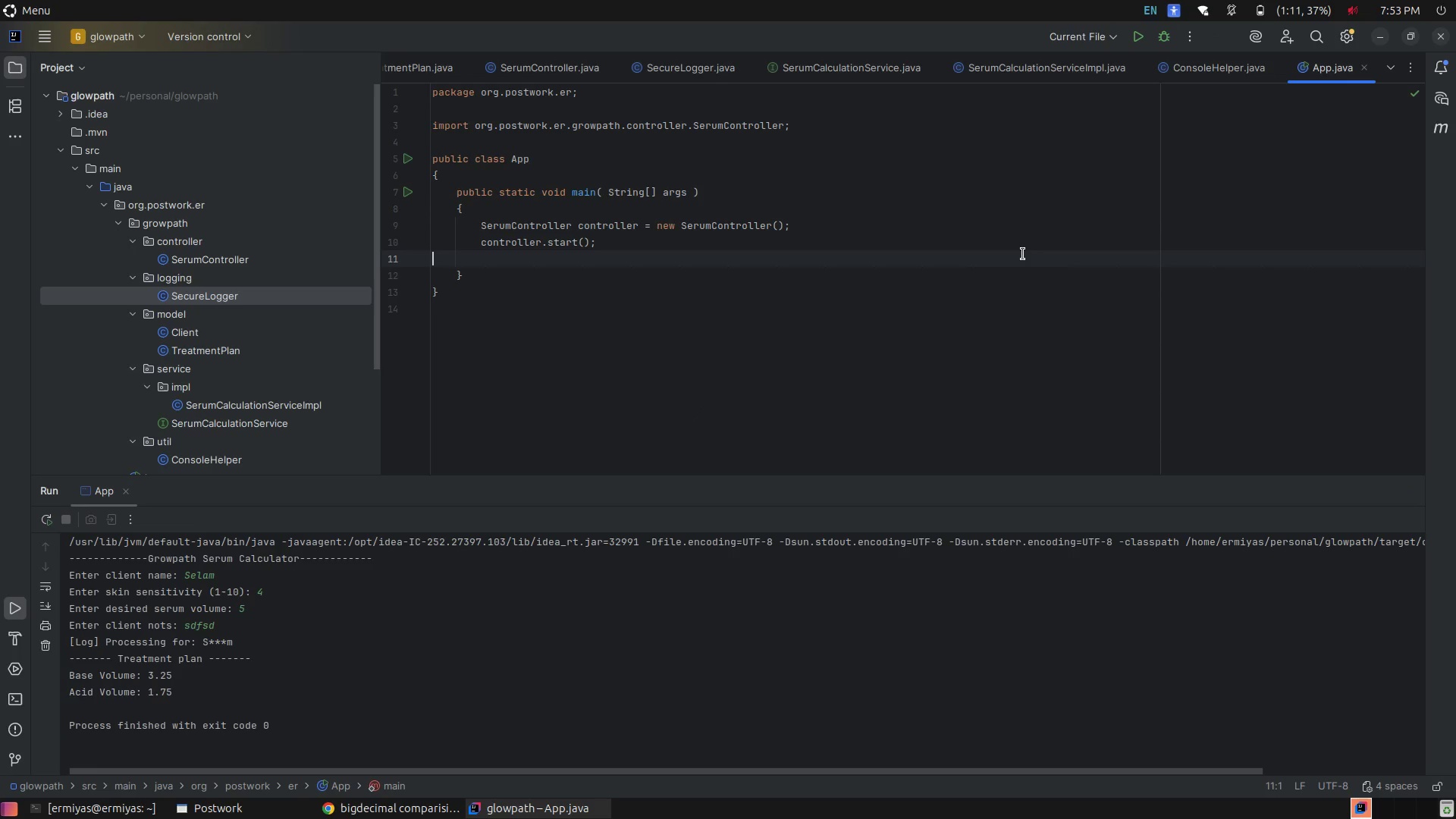 
key(Control+R)
 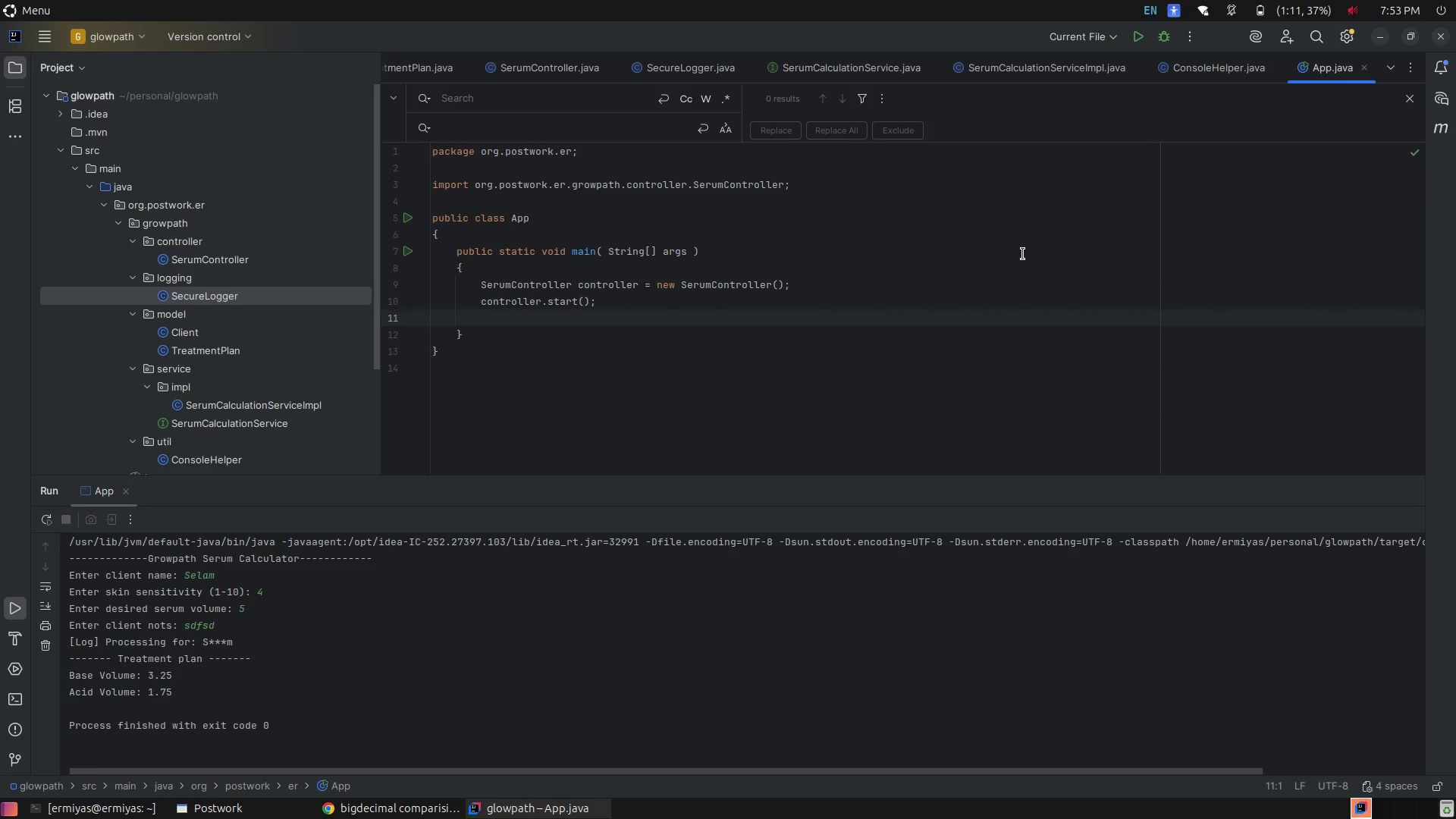 
hold_key(key=ControlLeft, duration=0.37)
 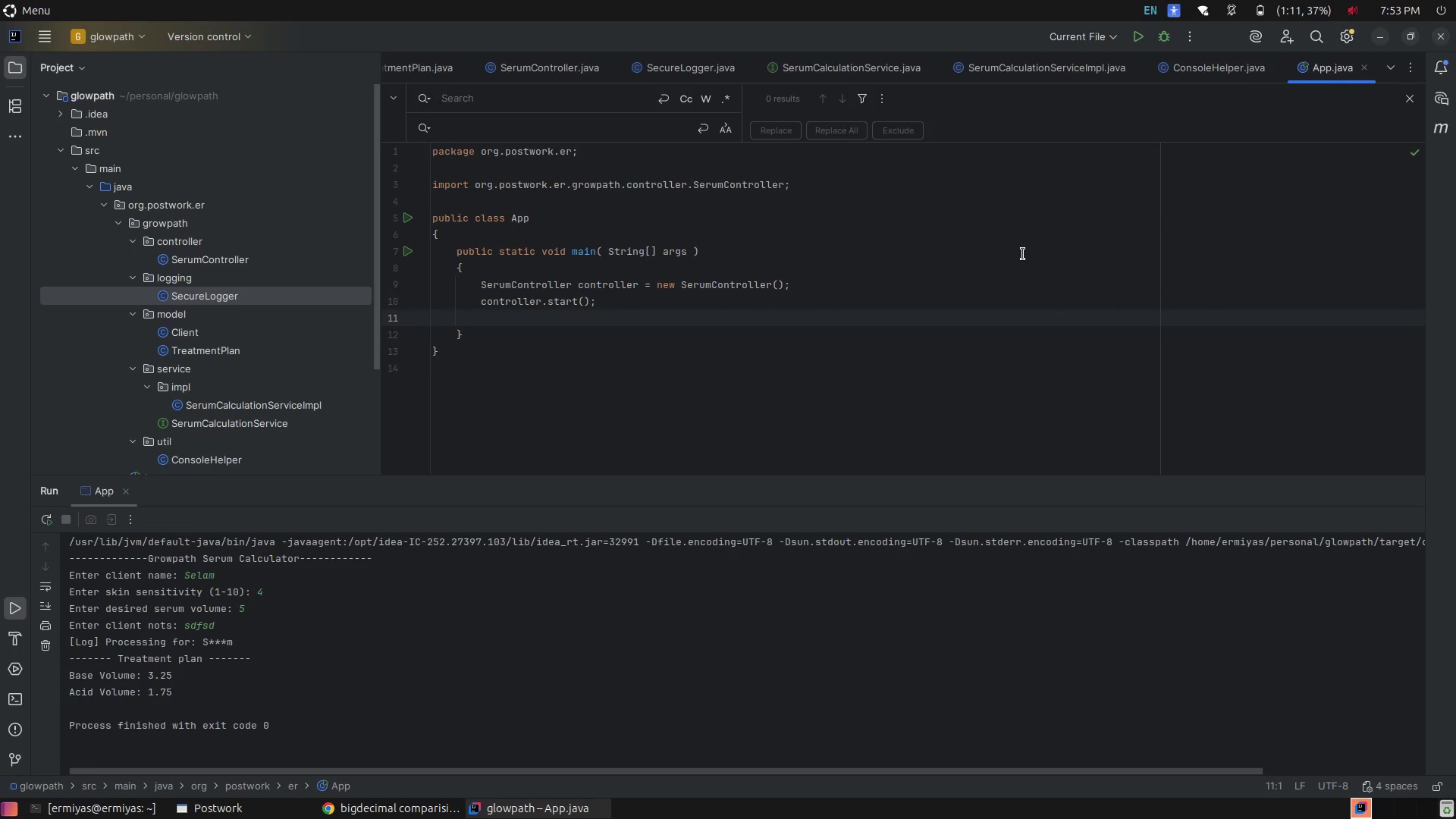 
key(Control+E)